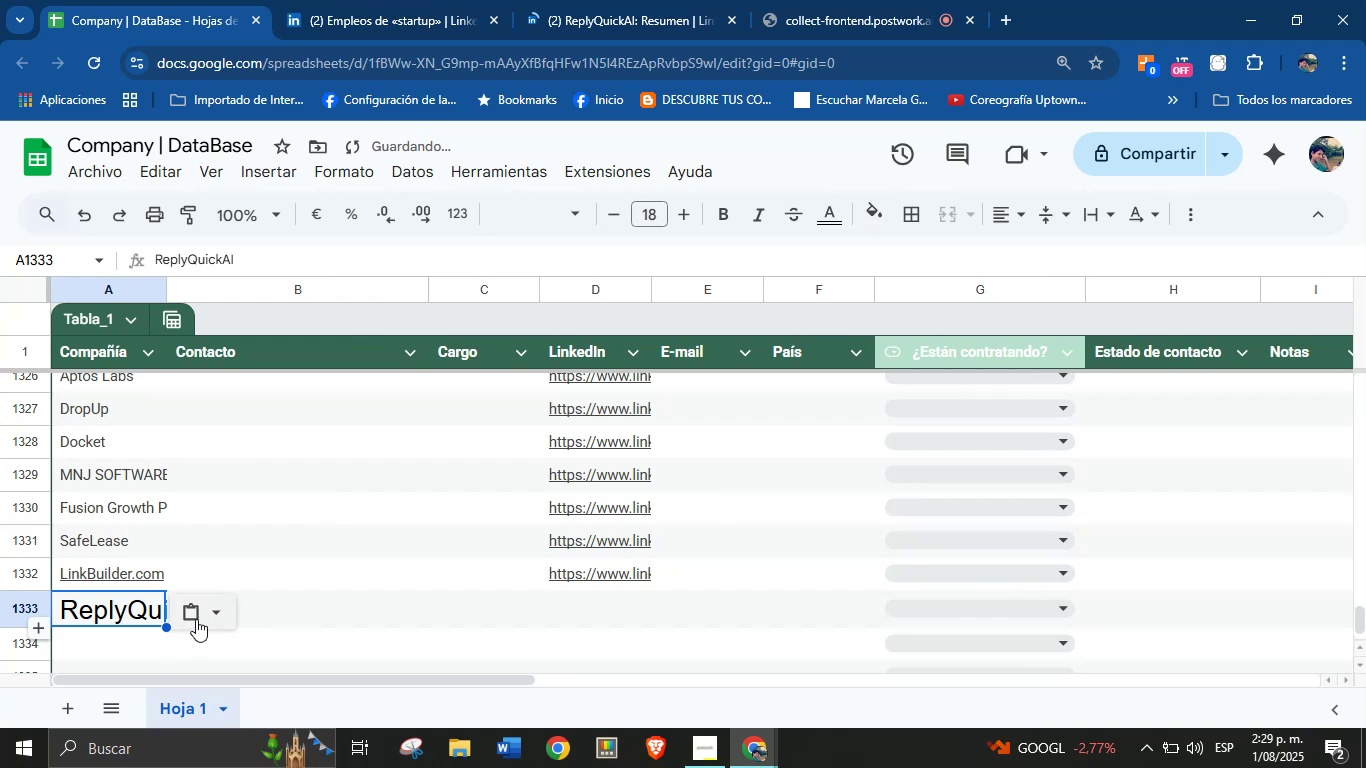 
left_click([207, 611])
 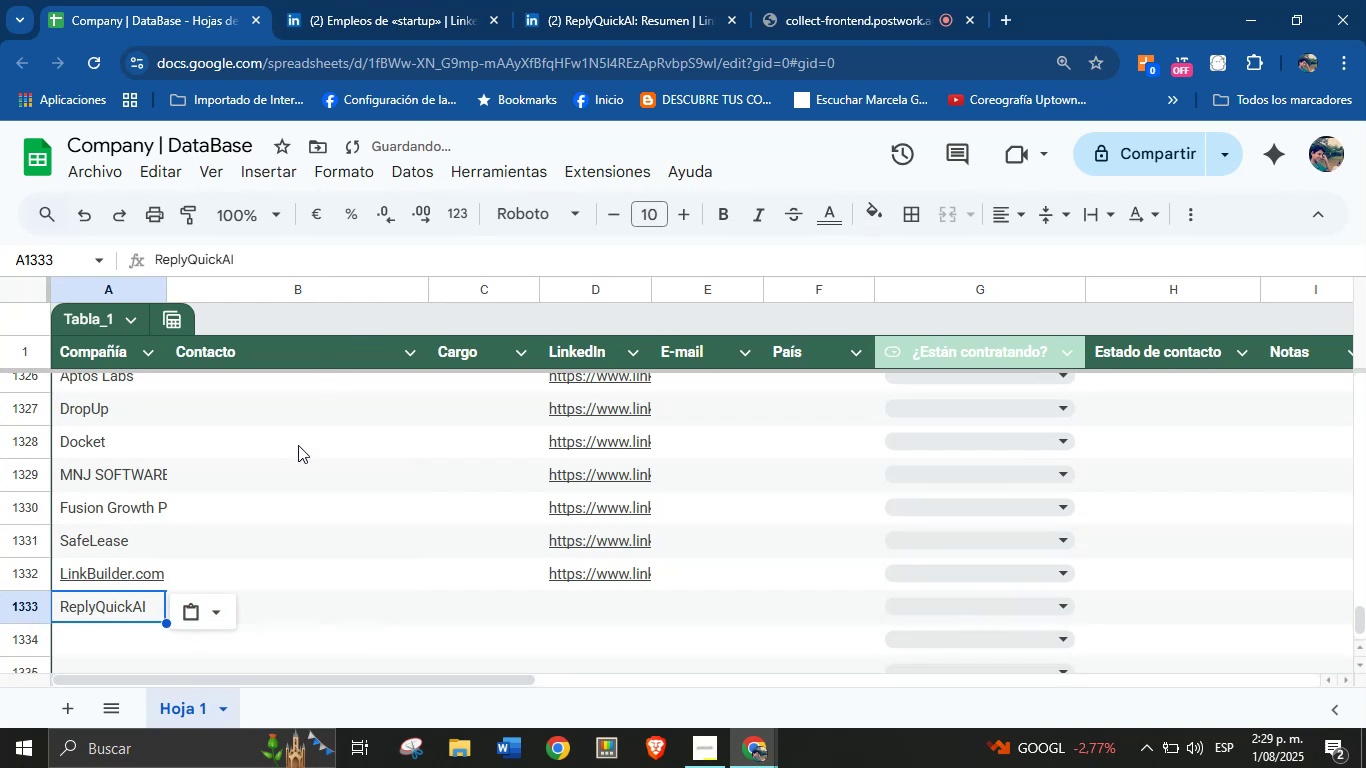 
left_click([637, 0])
 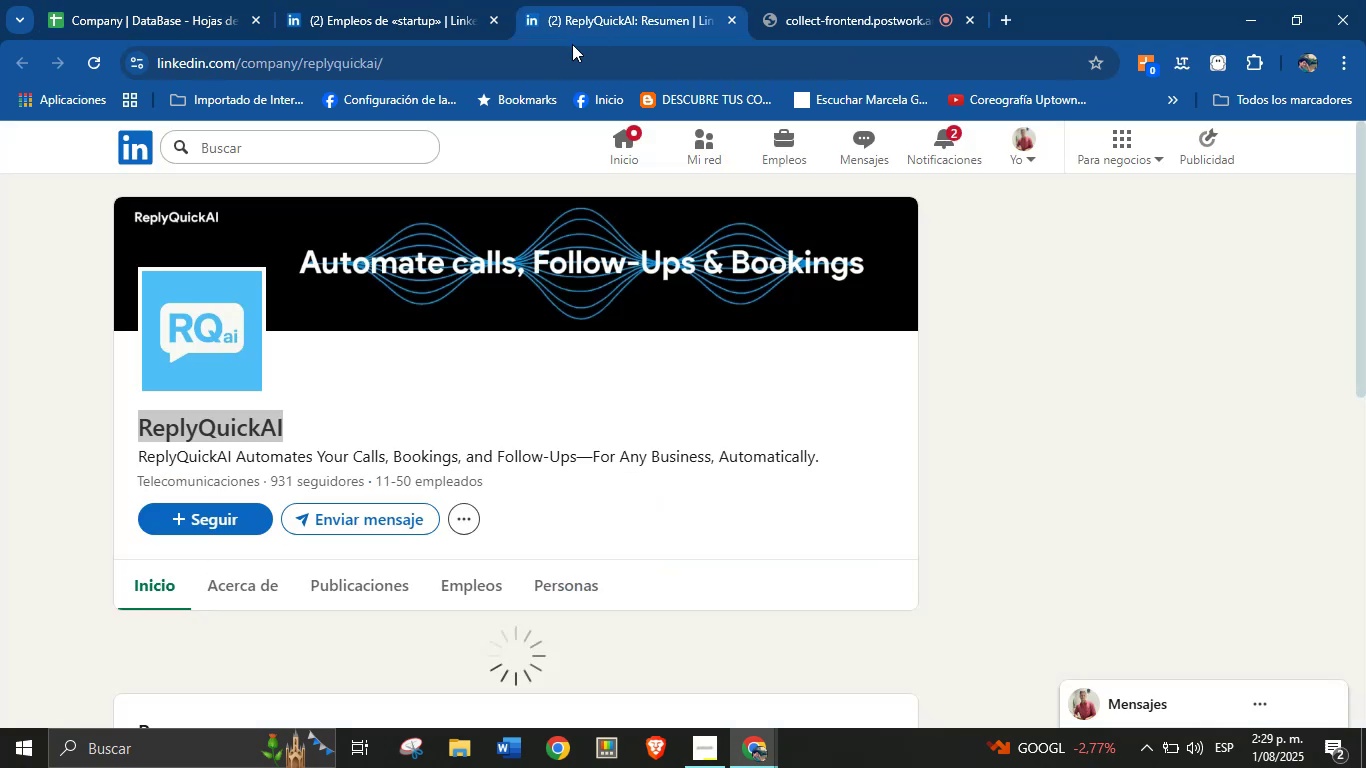 
double_click([567, 46])
 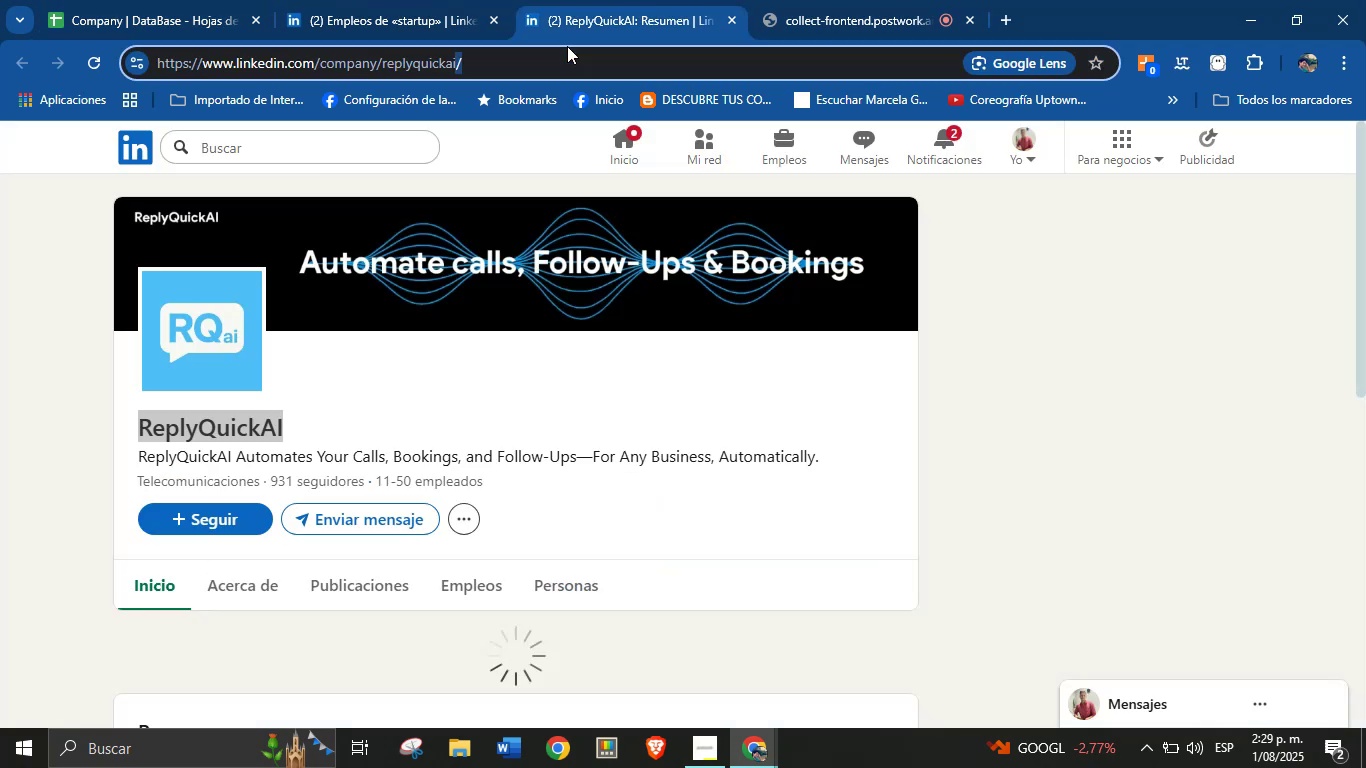 
triple_click([567, 46])
 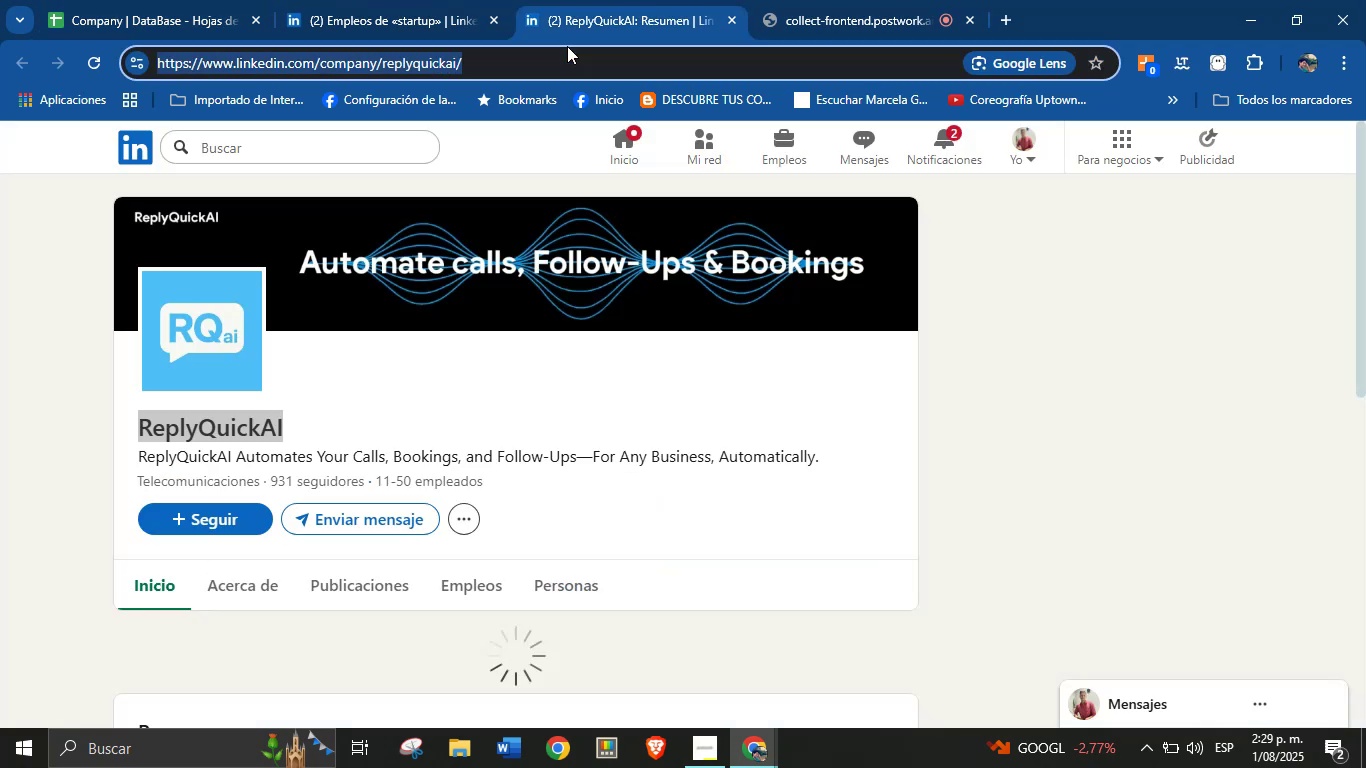 
key(Control+C)
 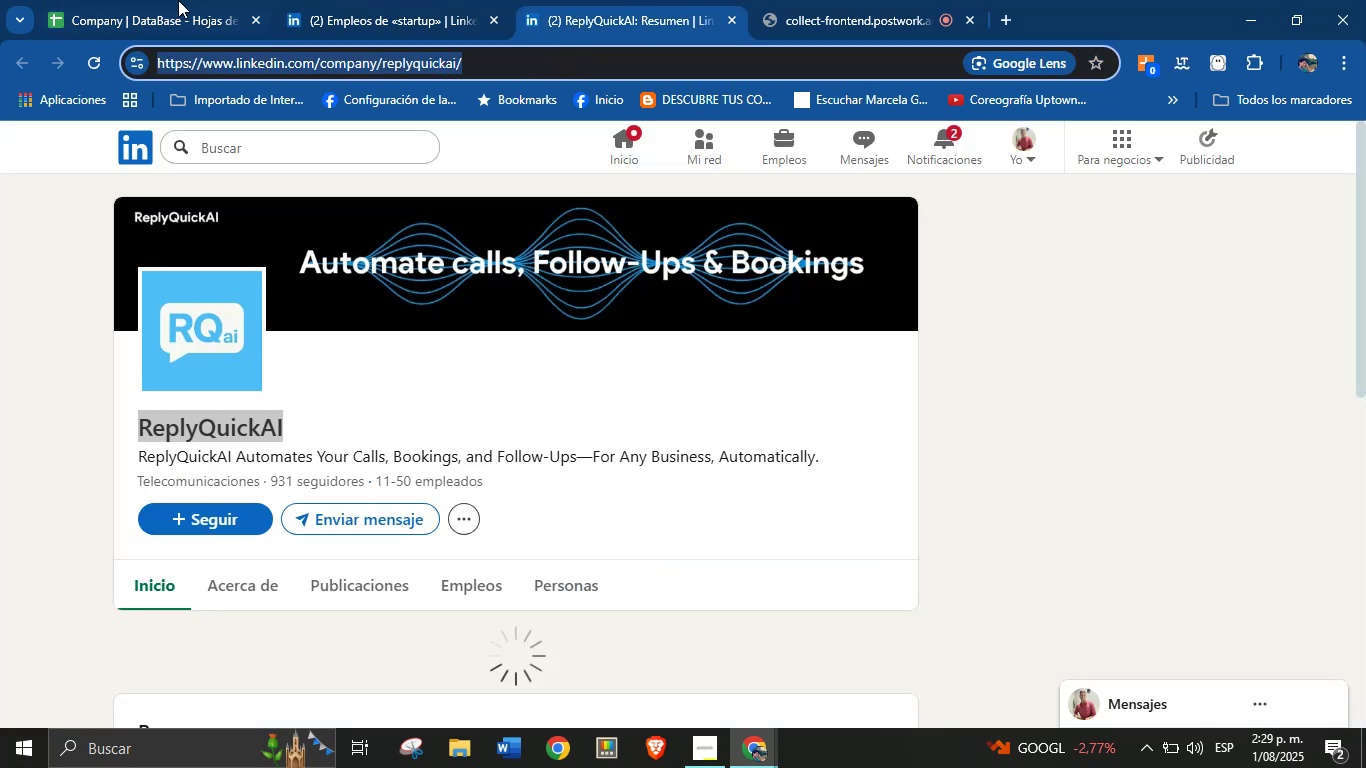 
left_click([213, 0])
 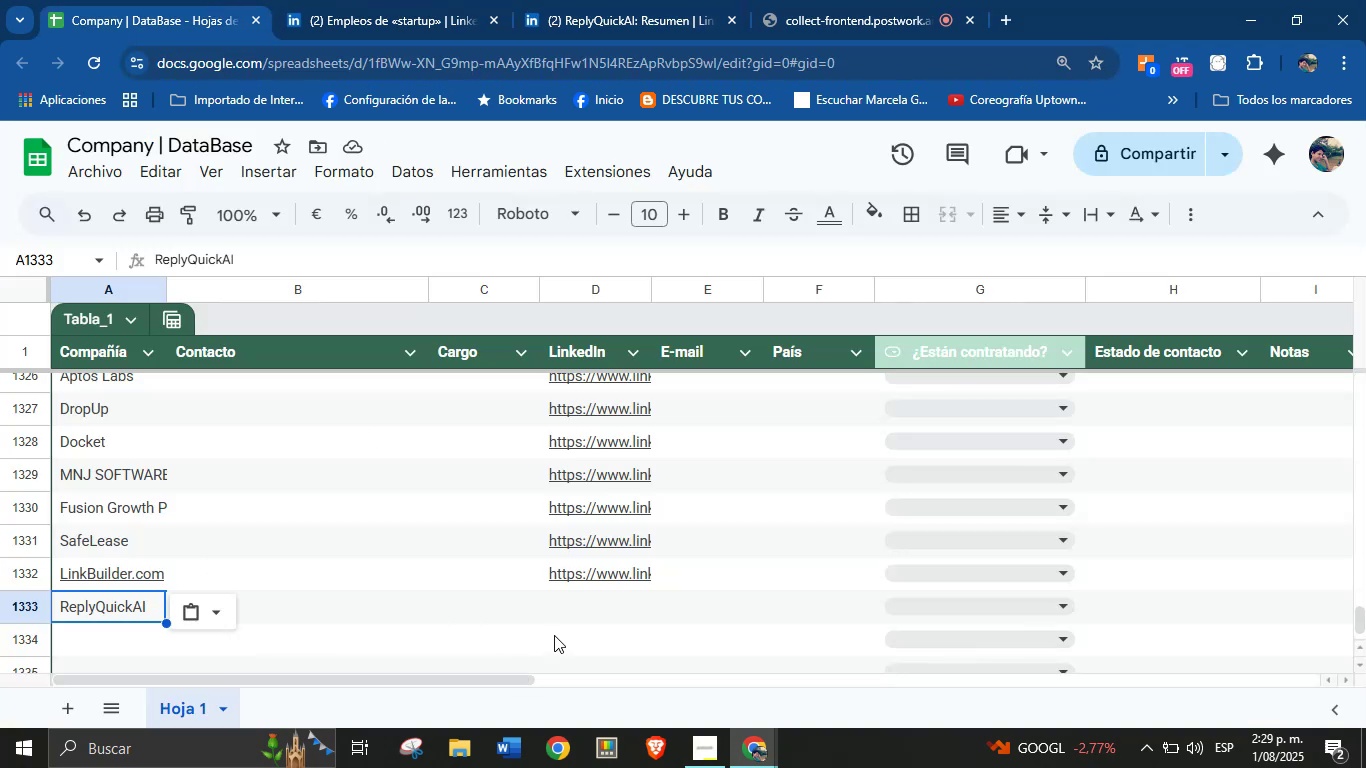 
left_click([577, 602])
 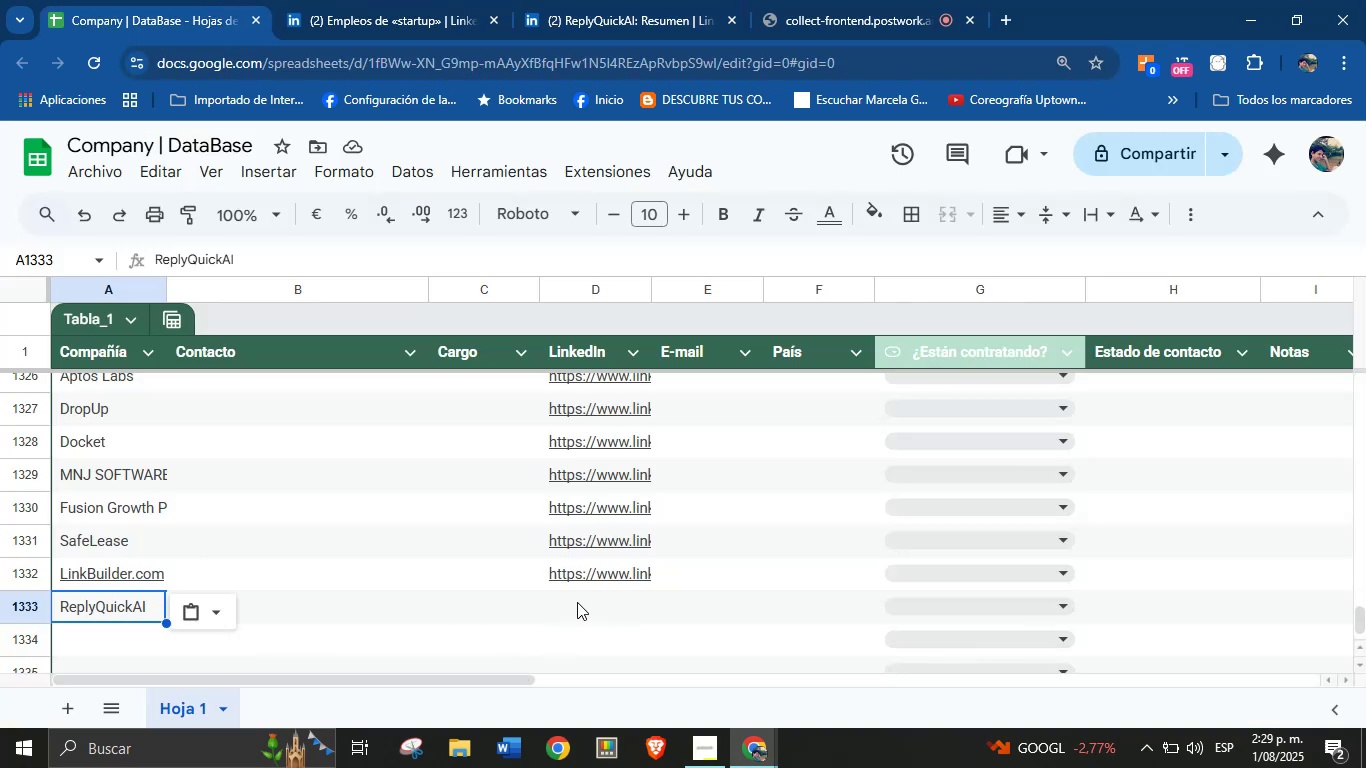 
key(Control+V)
 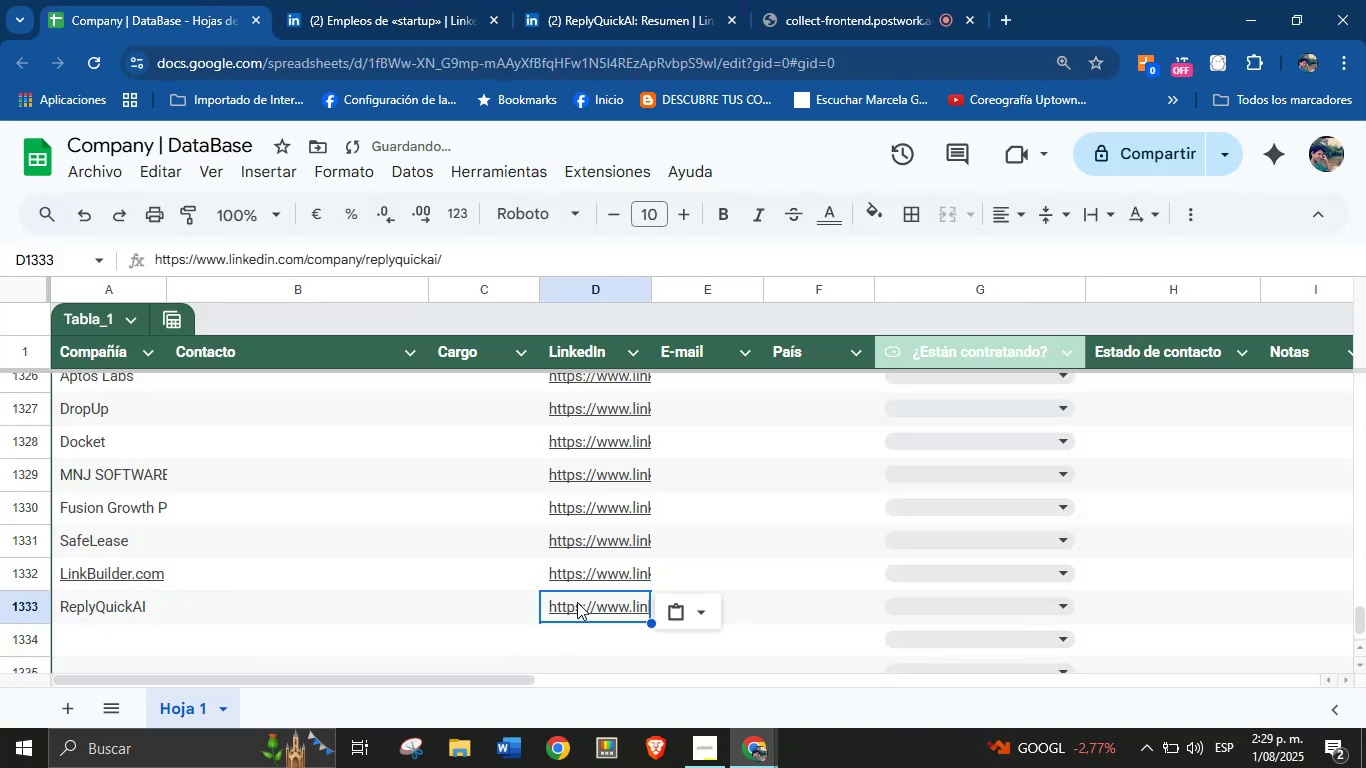 
scroll: coordinate [577, 602], scroll_direction: down, amount: 1.0
 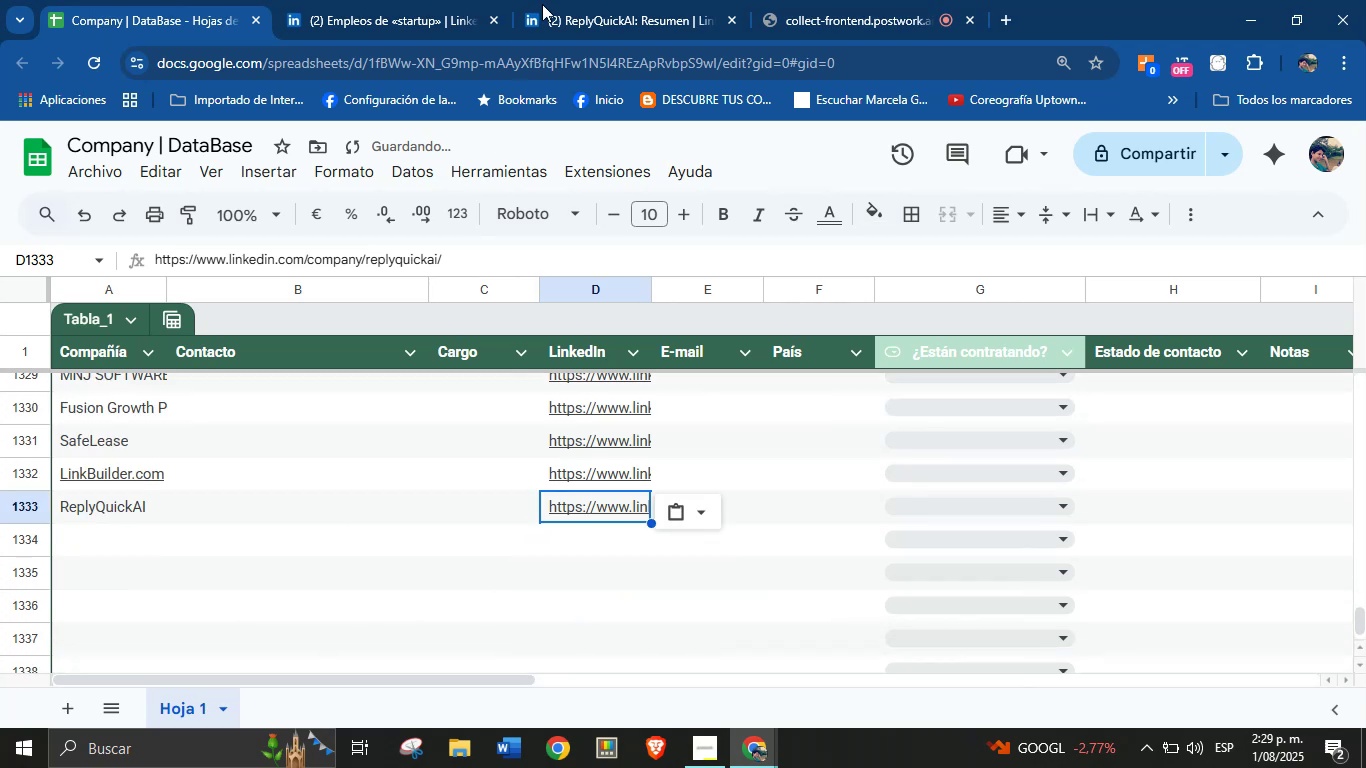 
left_click([560, 0])
 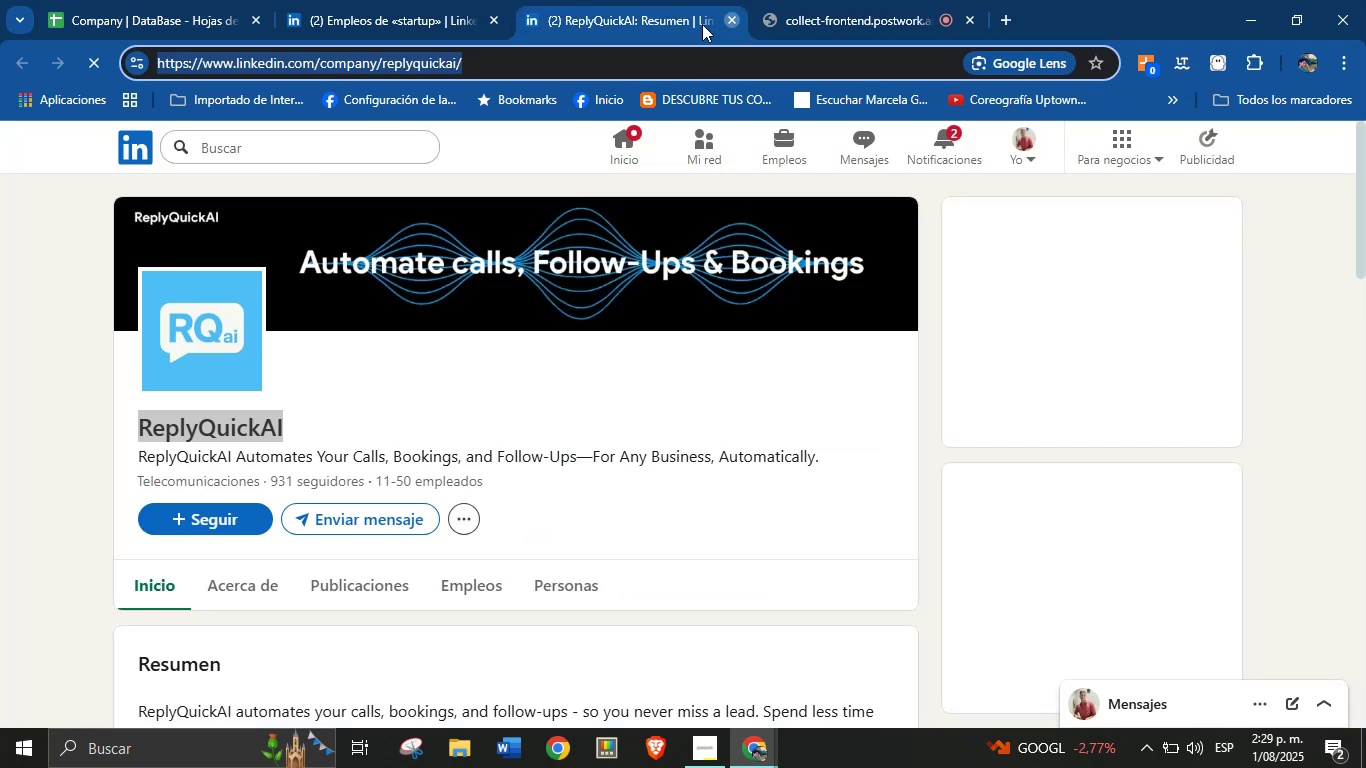 
left_click([438, 0])
 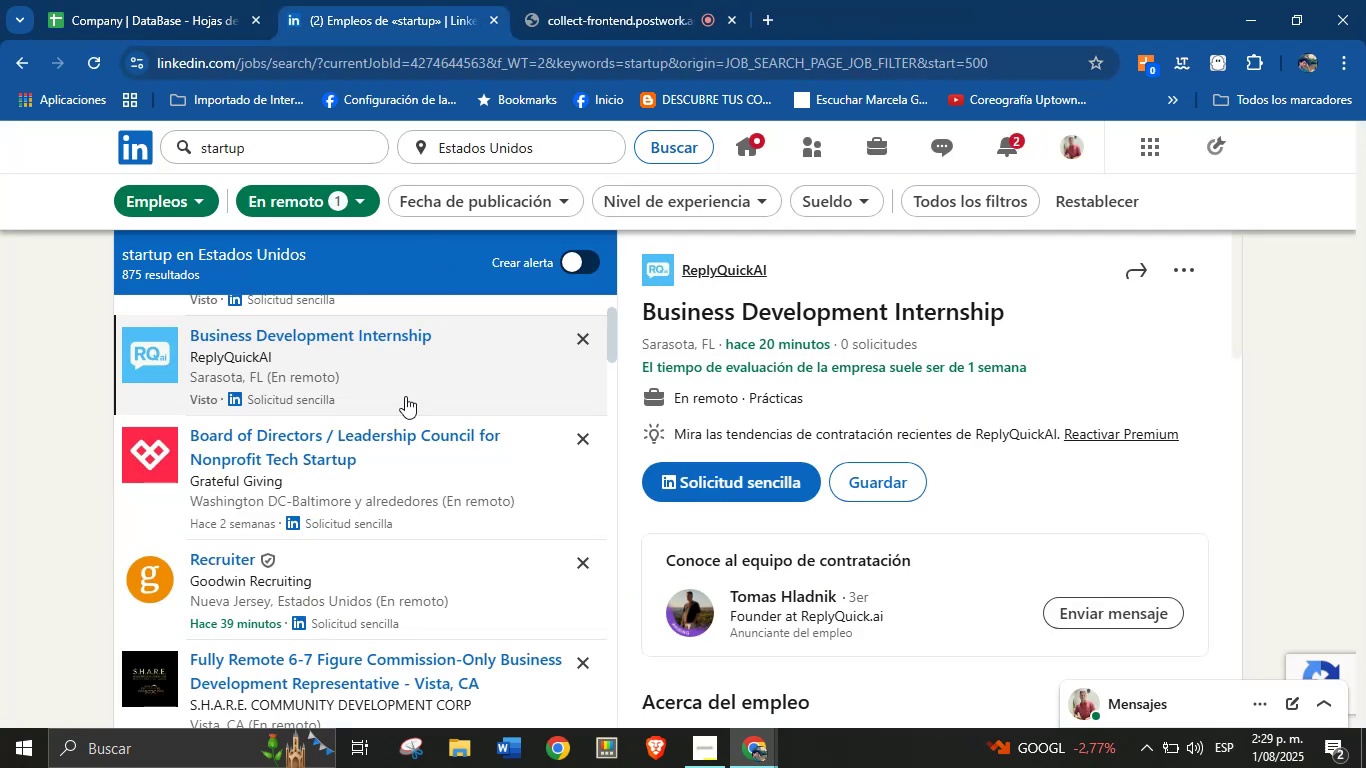 
scroll: coordinate [393, 421], scroll_direction: down, amount: 1.0
 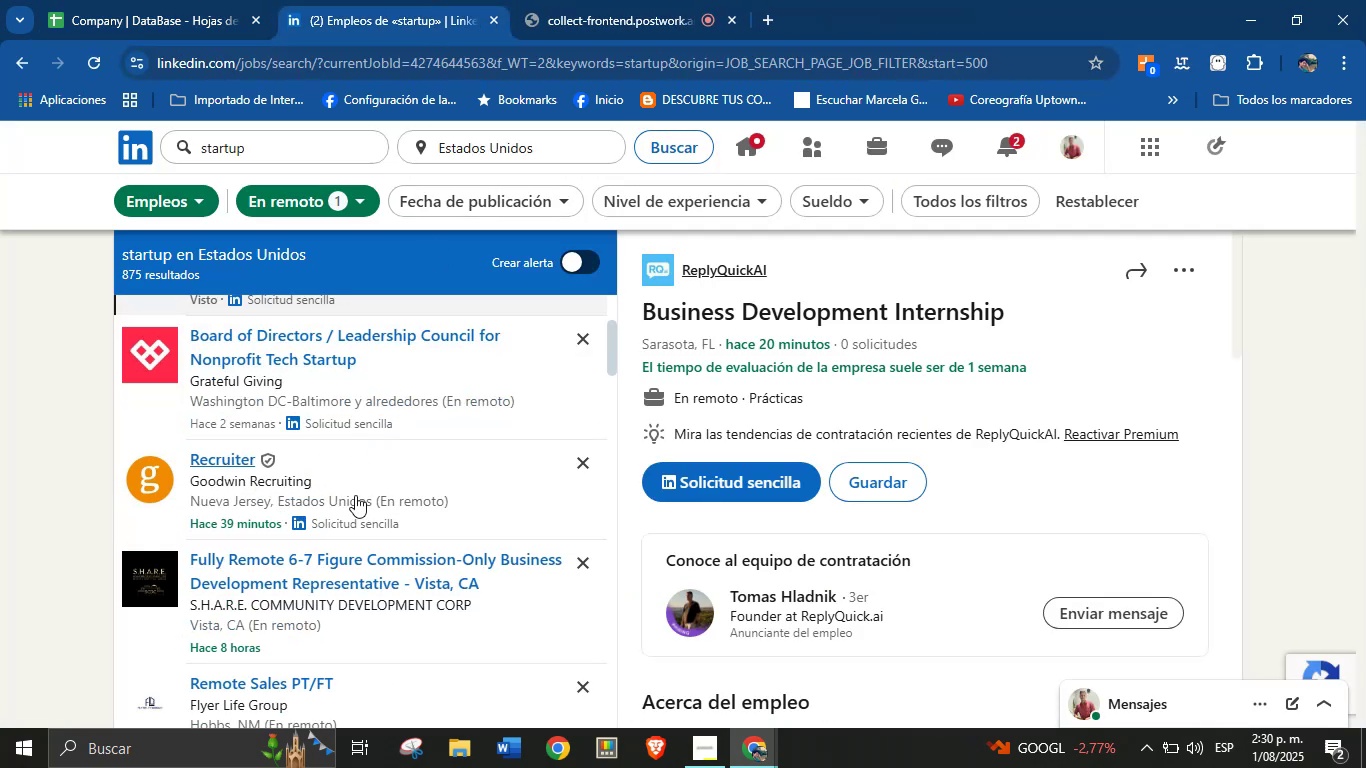 
scroll: coordinate [280, 489], scroll_direction: up, amount: 2.0
 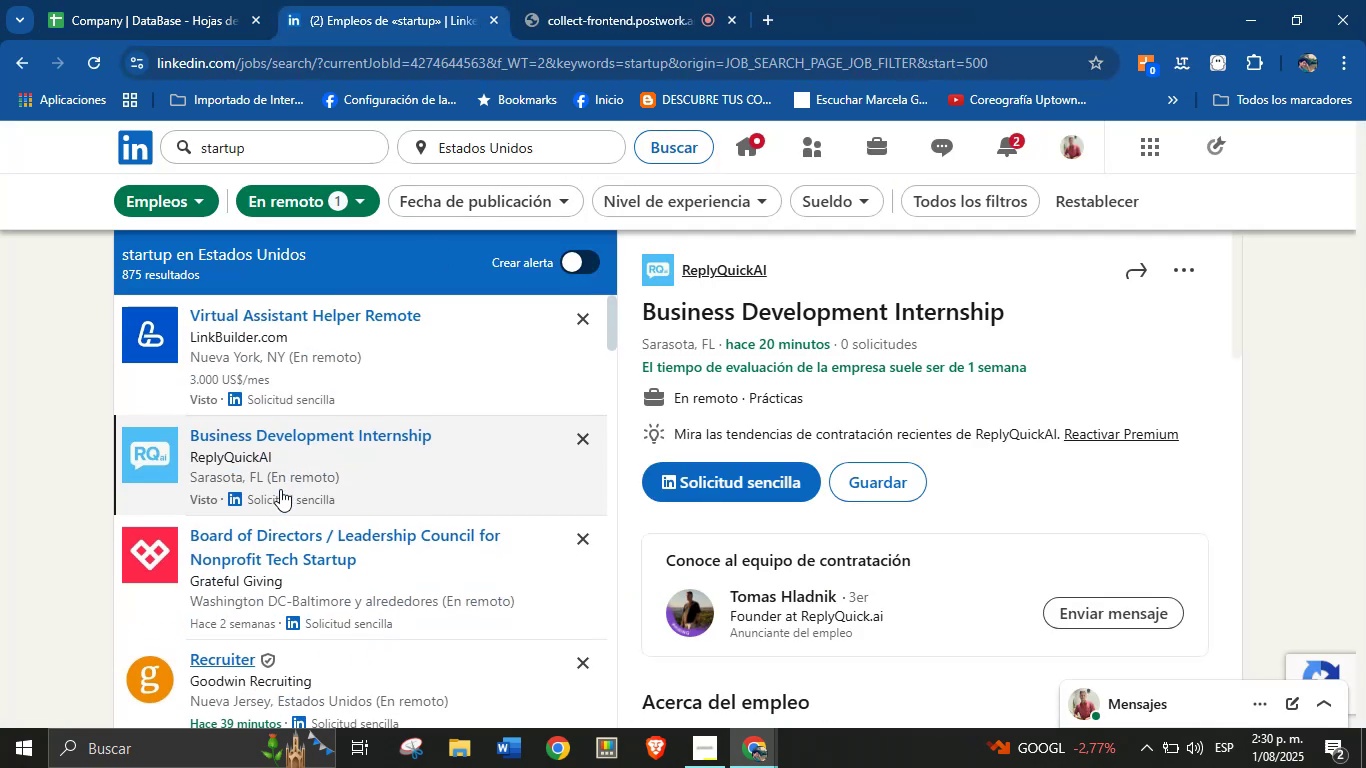 
scroll: coordinate [344, 571], scroll_direction: down, amount: 8.0
 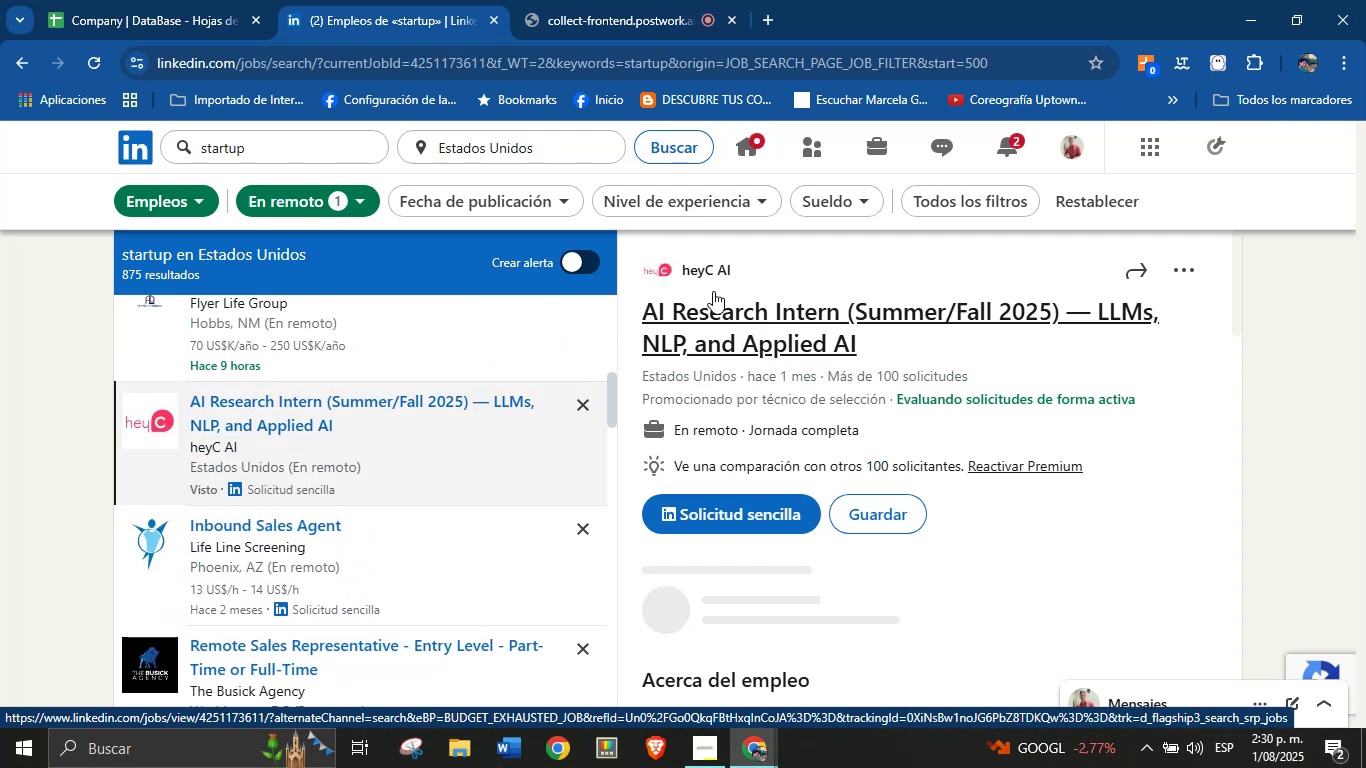 
wait(6.38)
 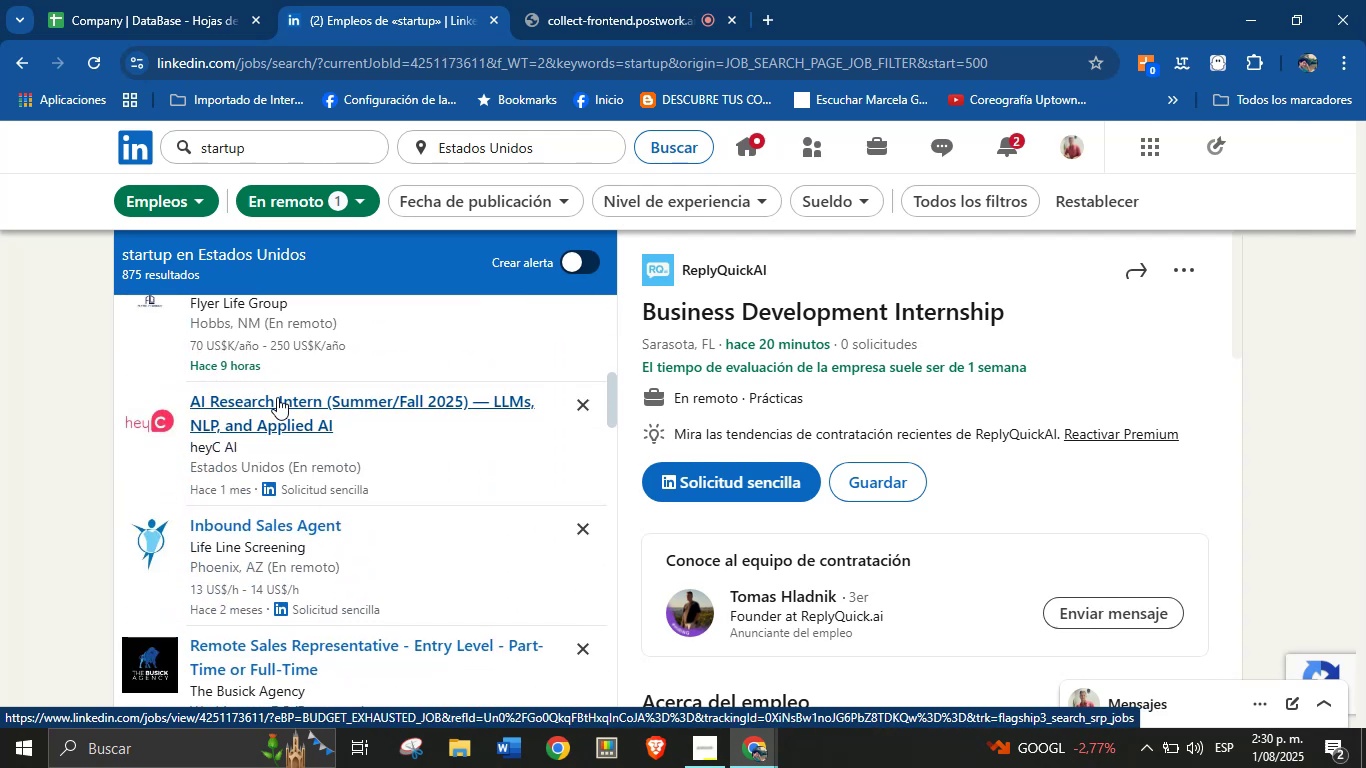 
left_click([788, 305])
 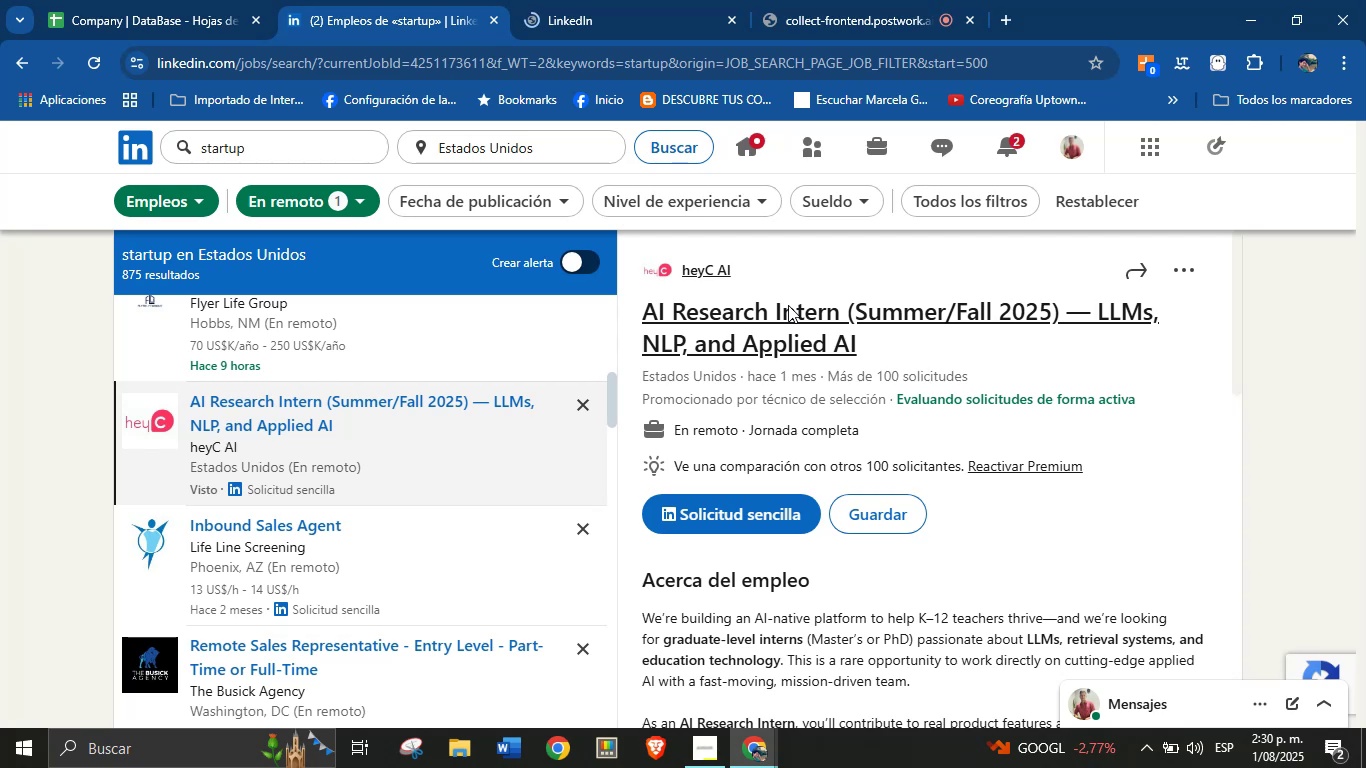 
left_click([655, 0])
 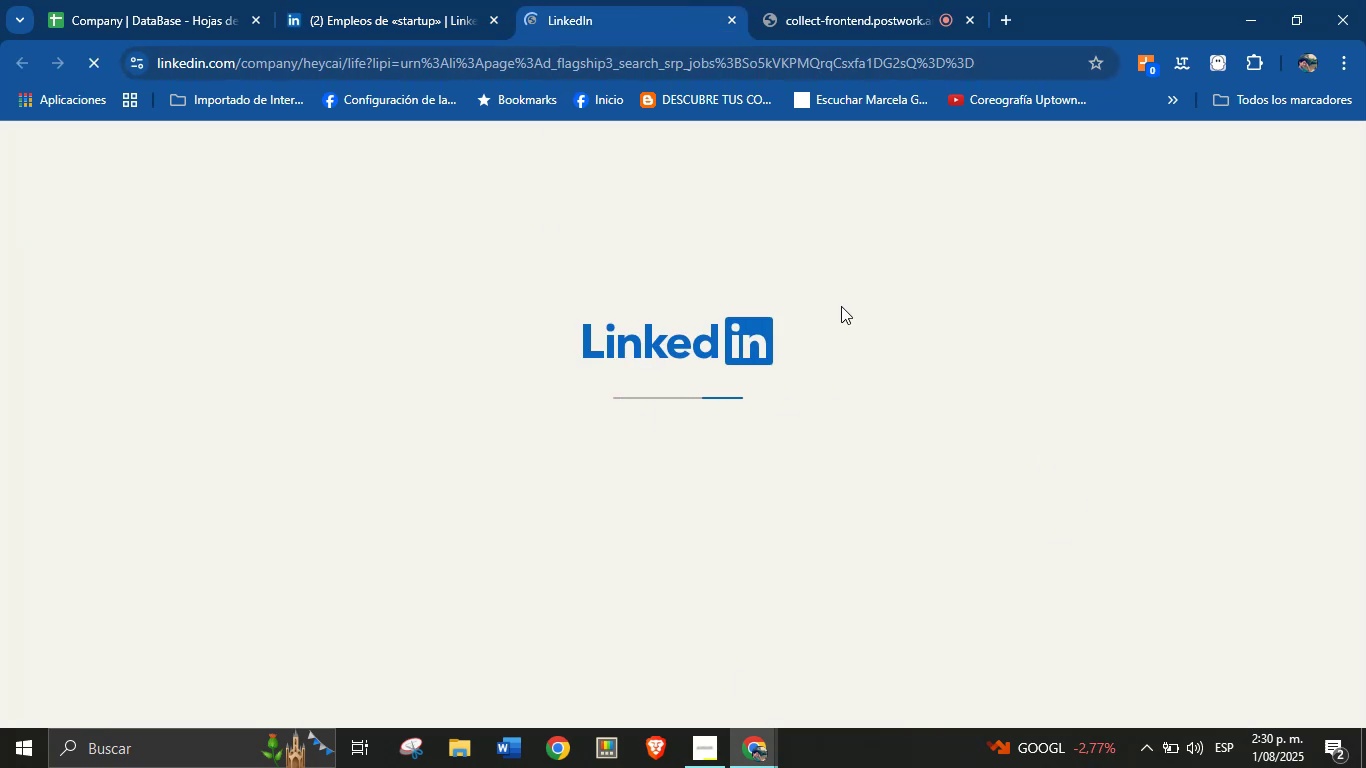 
left_click([411, 0])
 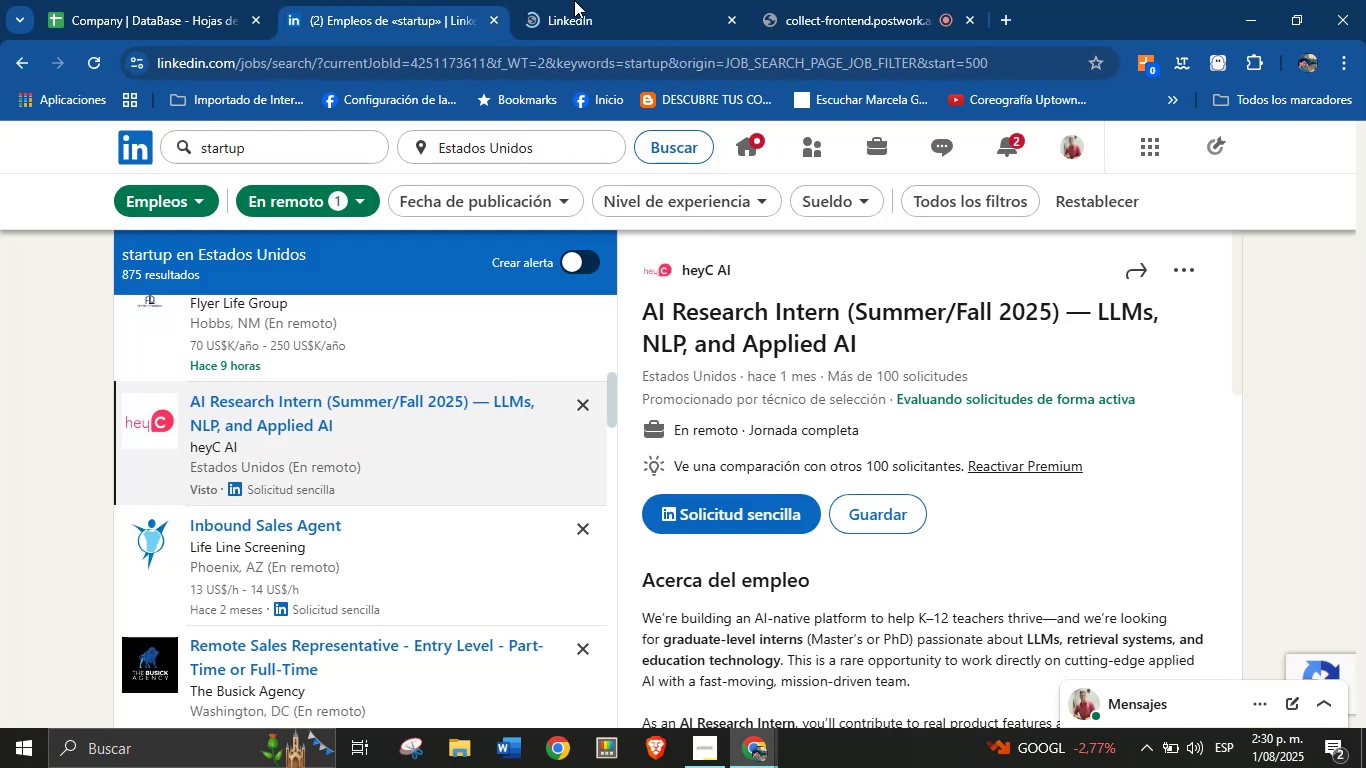 
left_click([612, 0])
 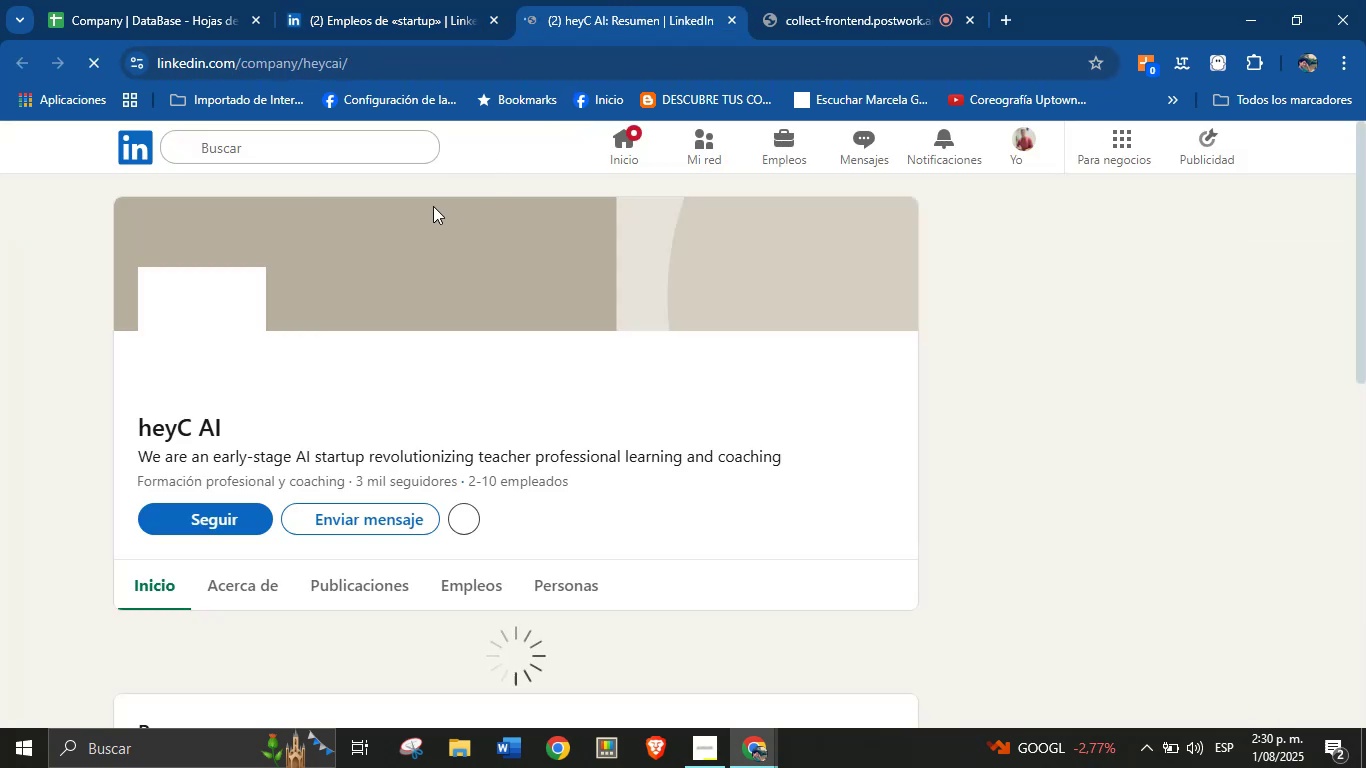 
wait(5.64)
 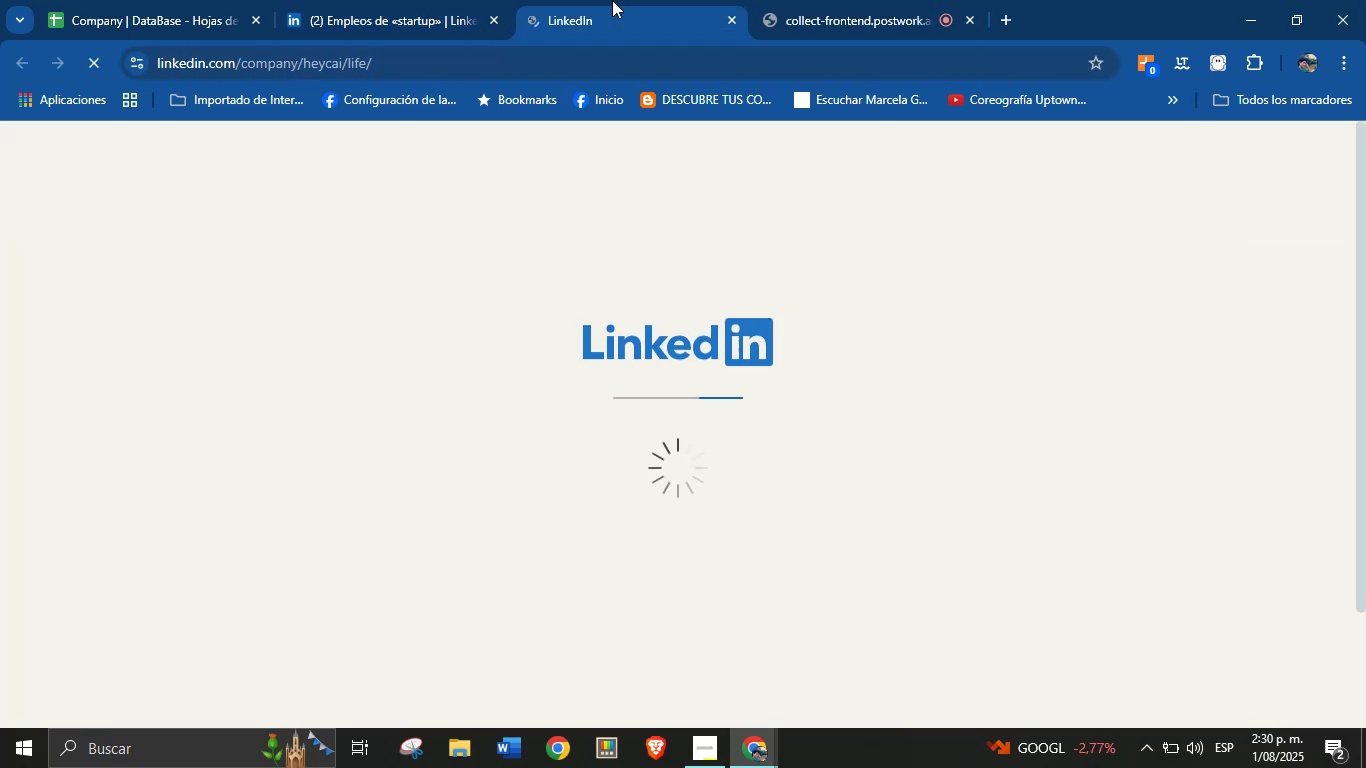 
left_click_drag(start_coordinate=[139, 427], to_coordinate=[262, 438])
 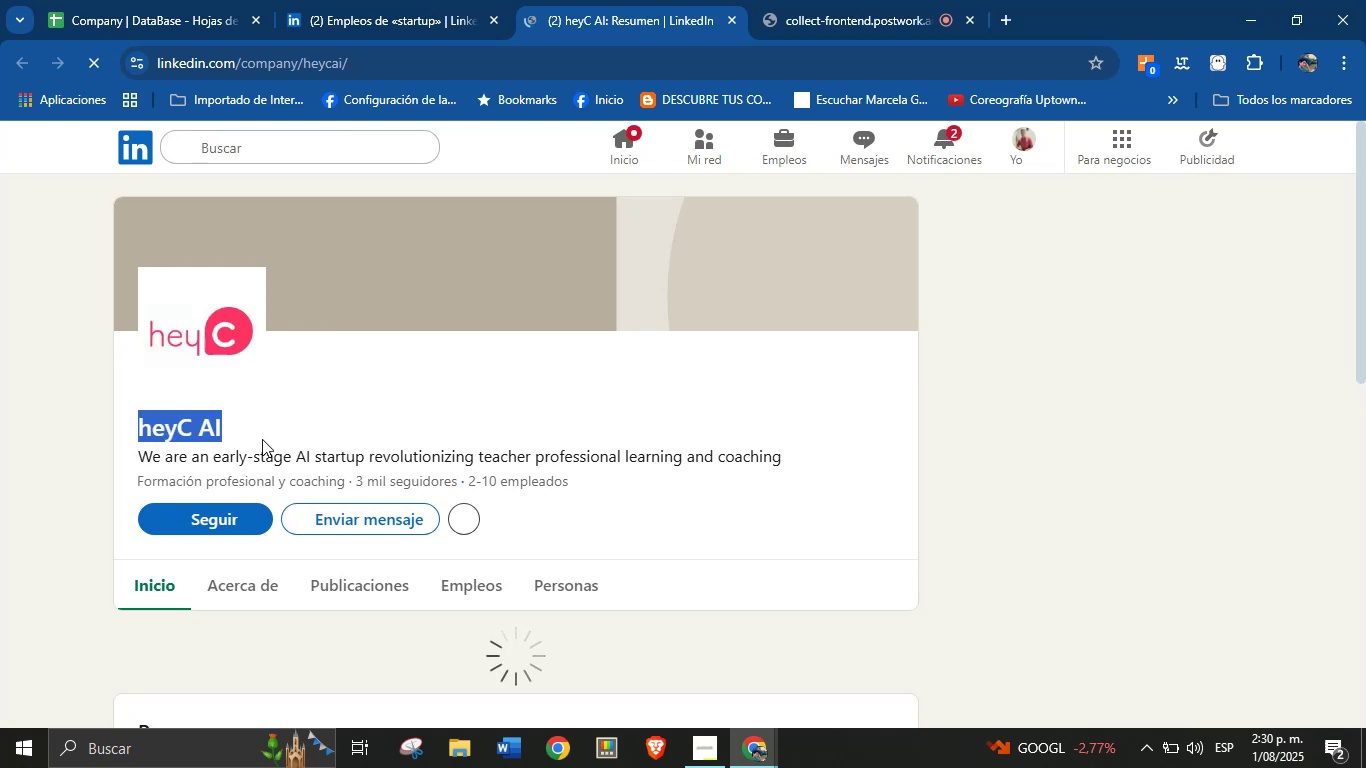 
key(Control+C)
 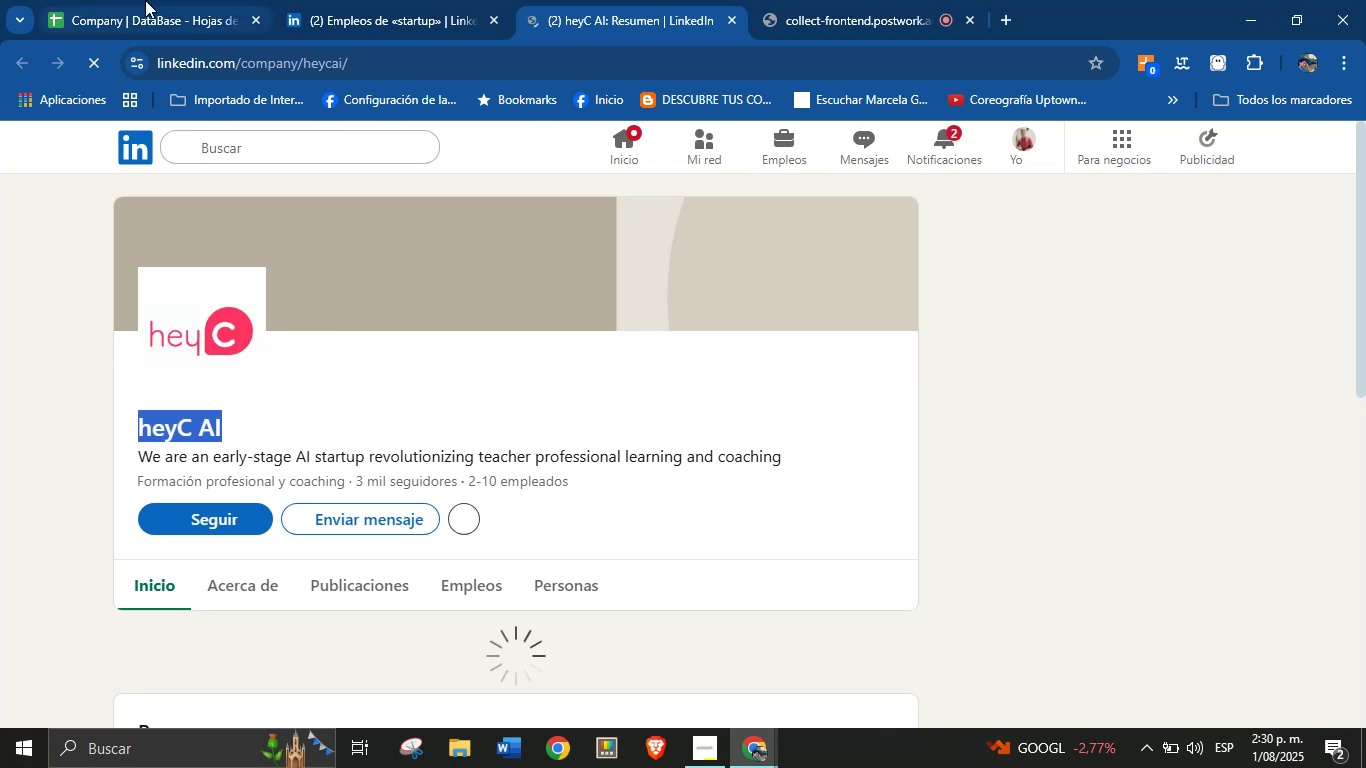 
left_click([187, 0])
 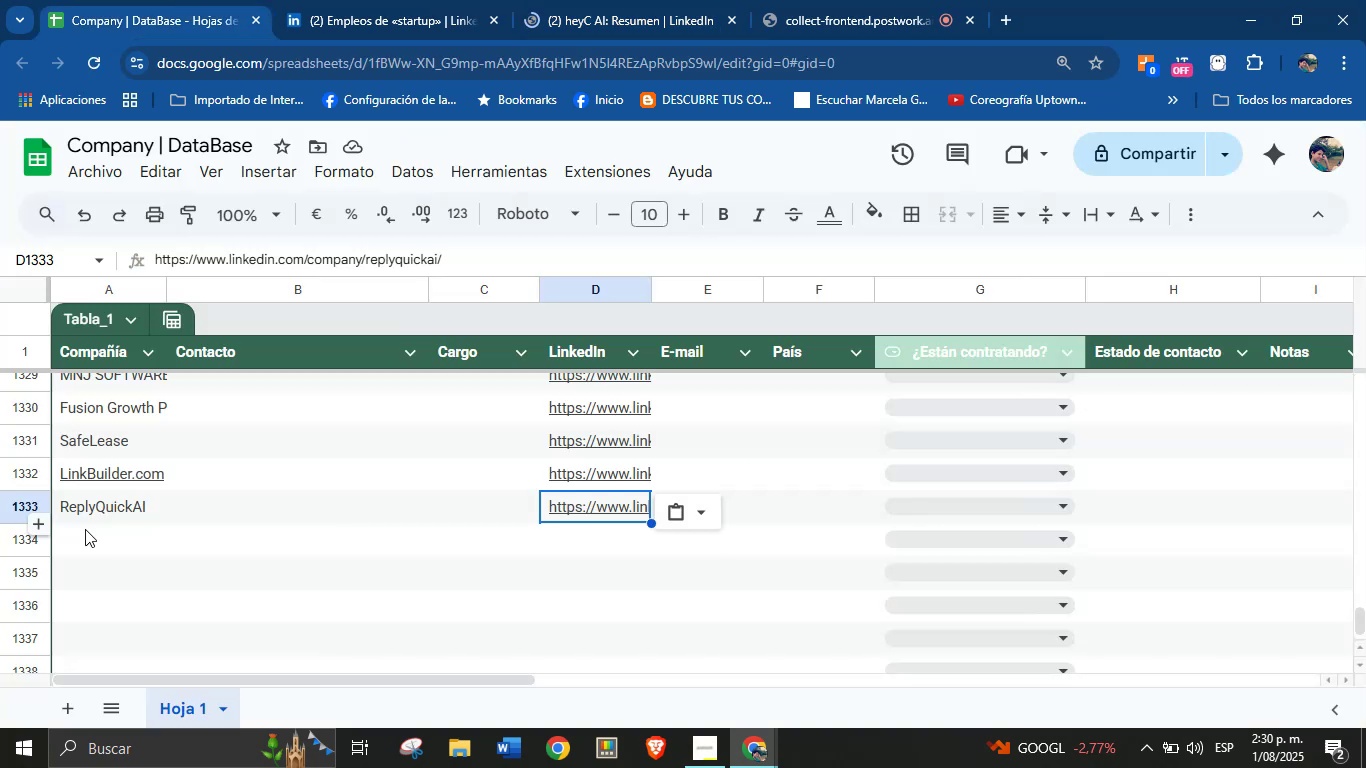 
left_click([97, 551])
 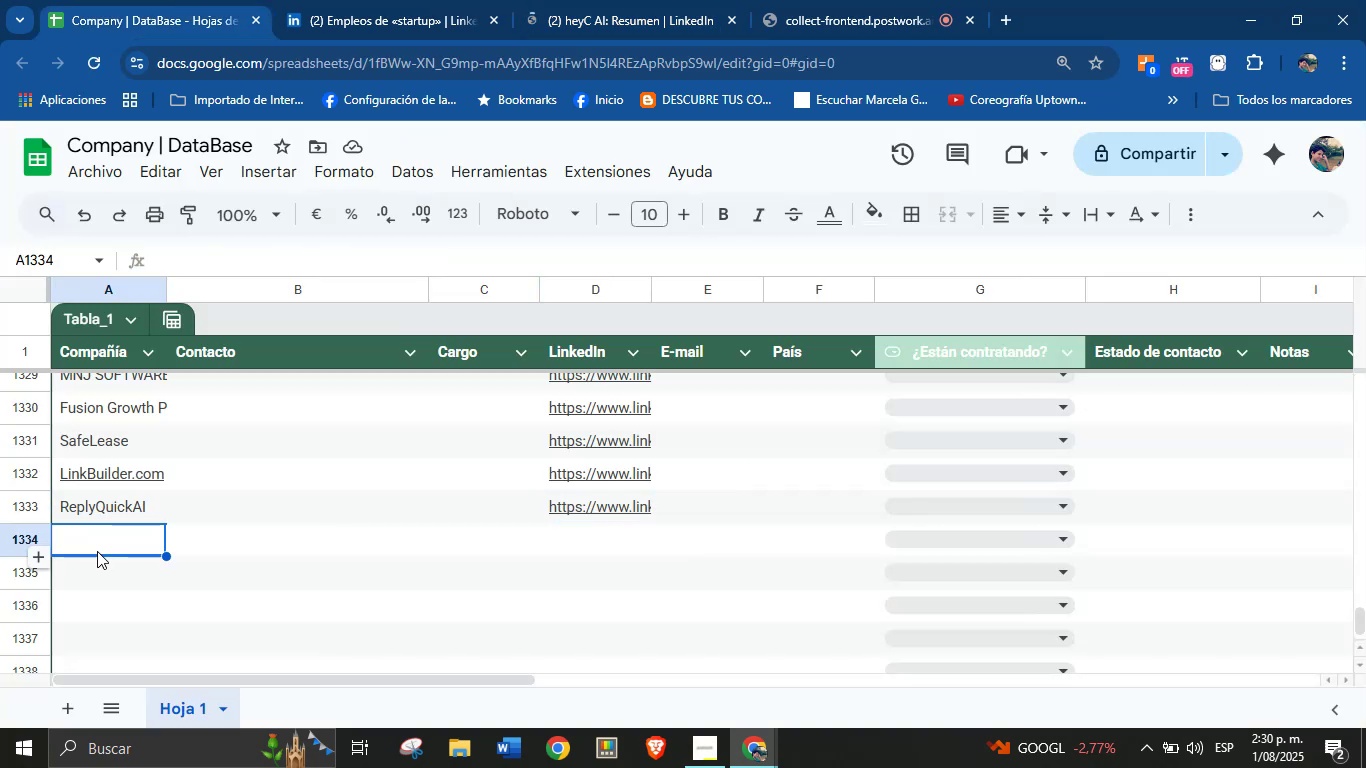 
key(Control+V)
 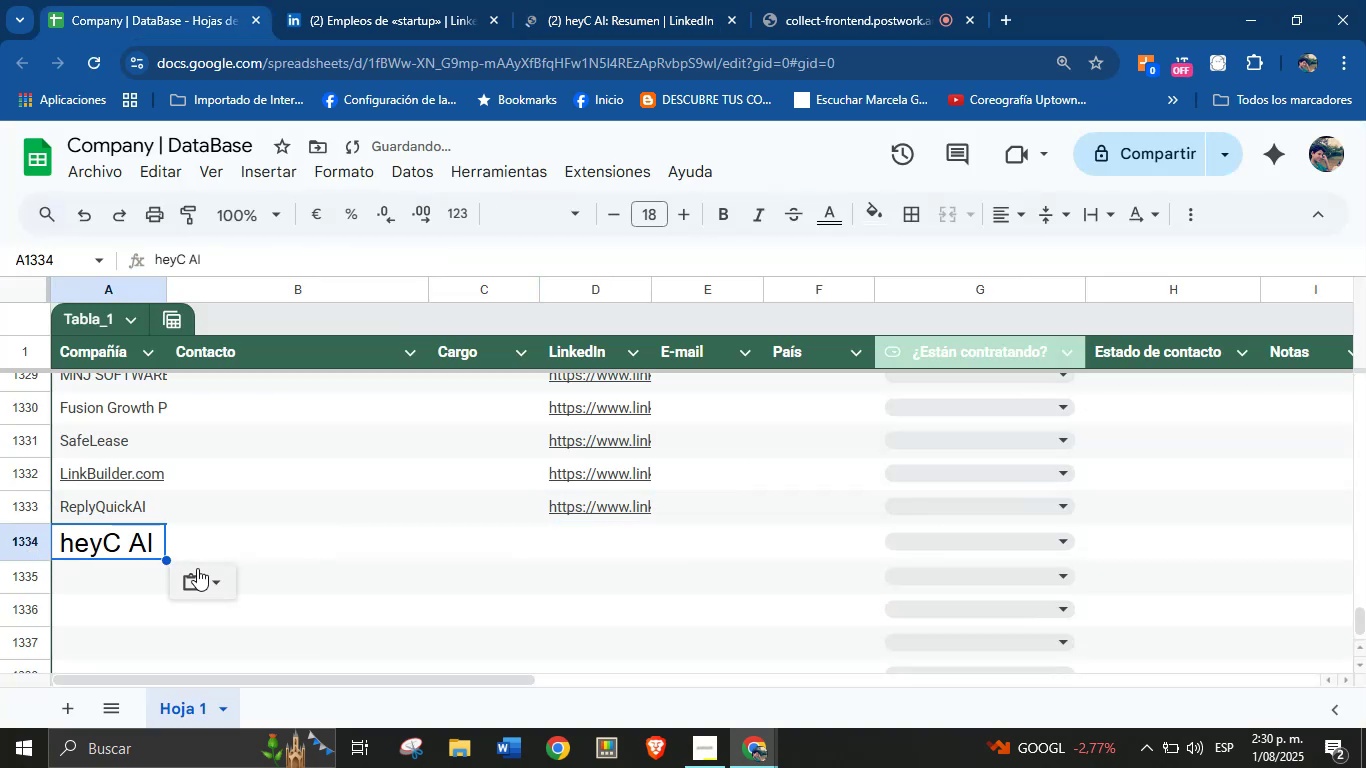 
left_click([215, 576])
 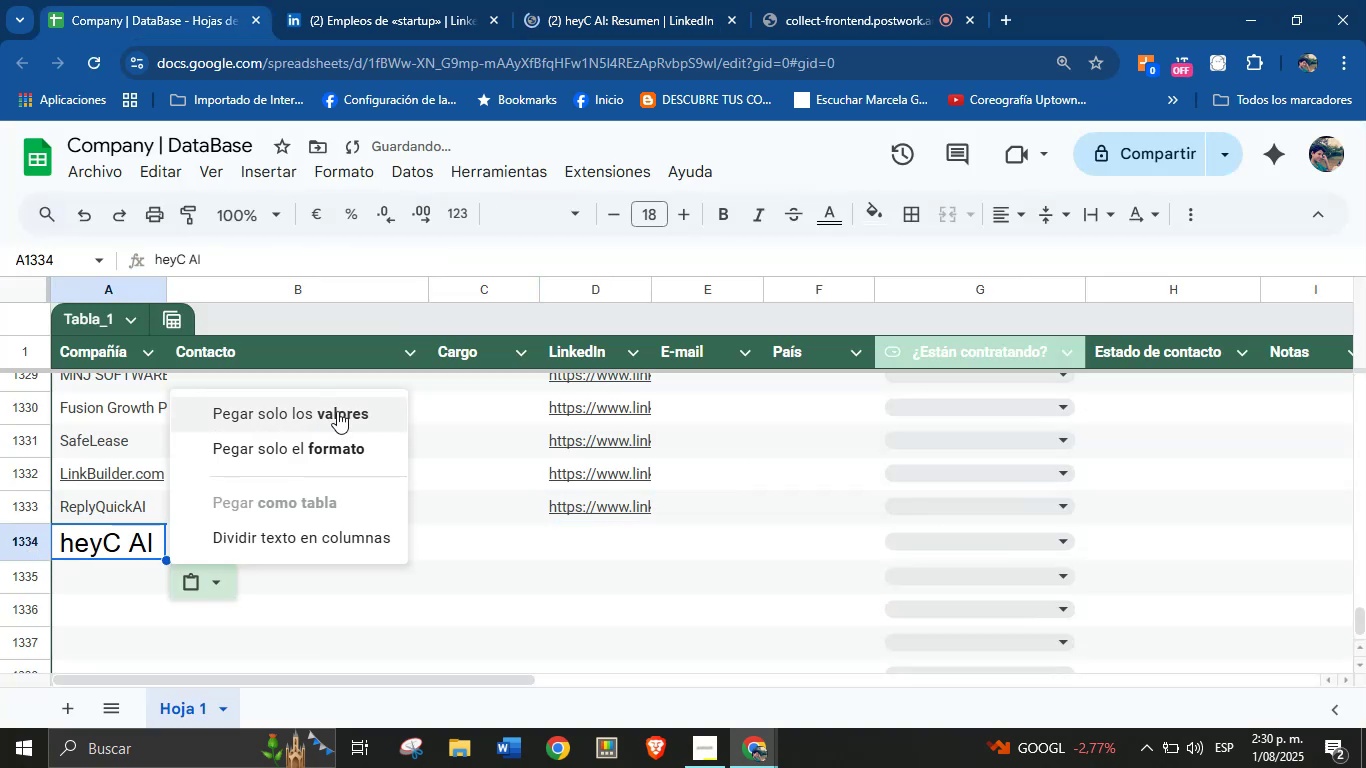 
left_click([337, 411])
 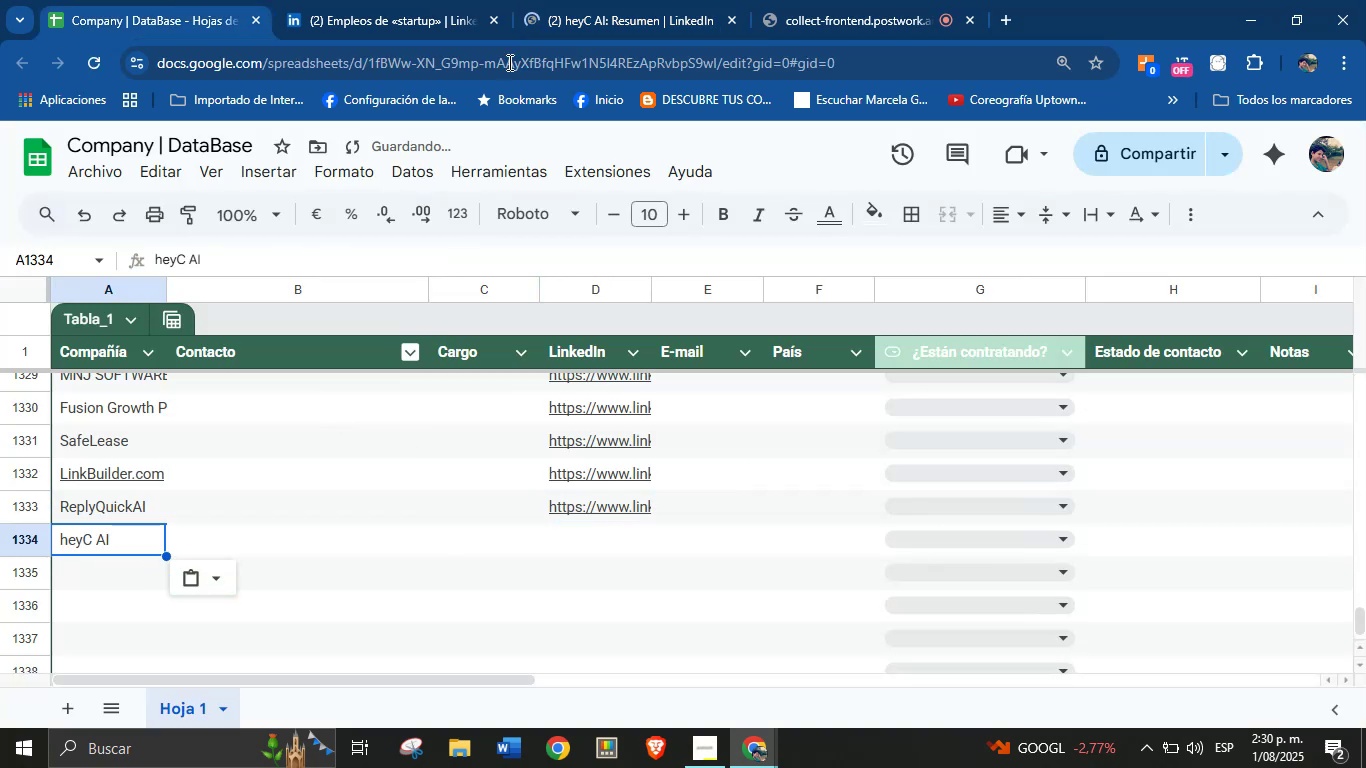 
left_click([609, 0])
 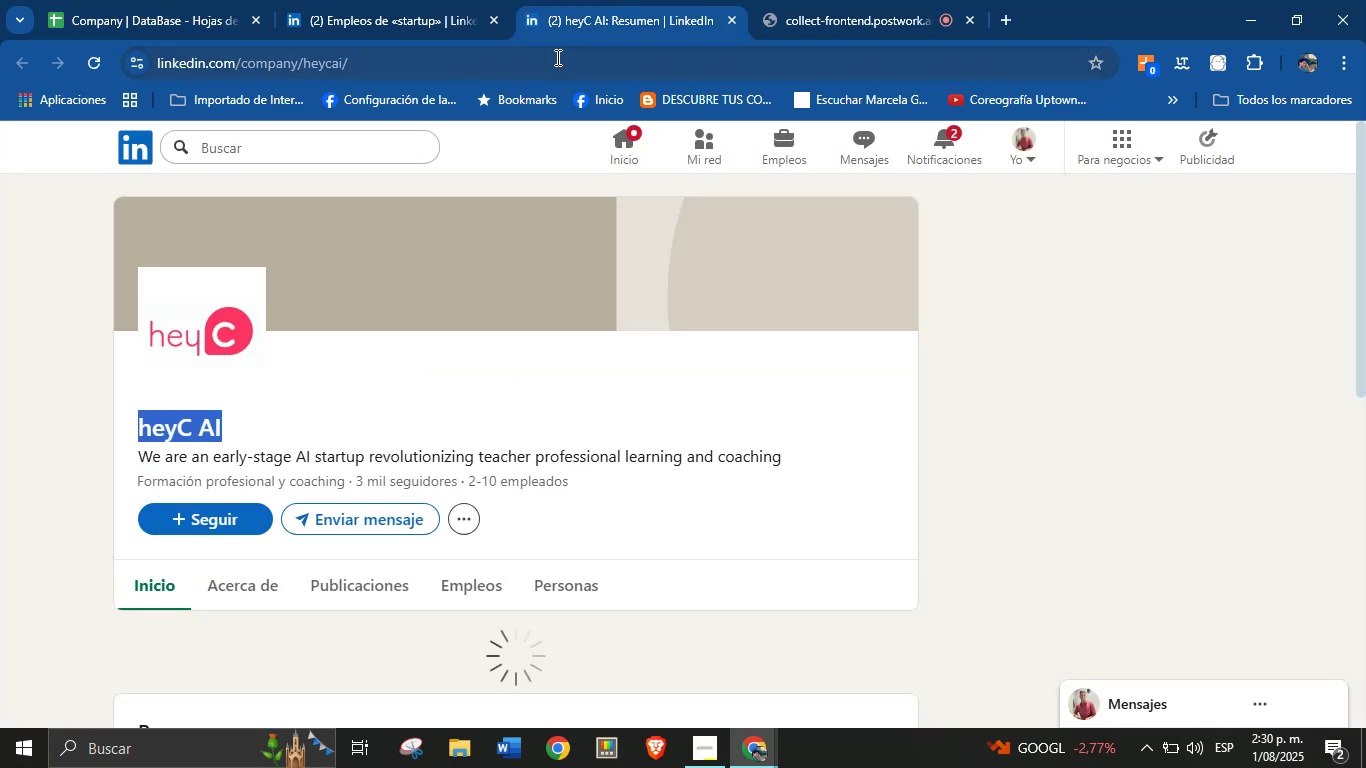 
double_click([545, 64])
 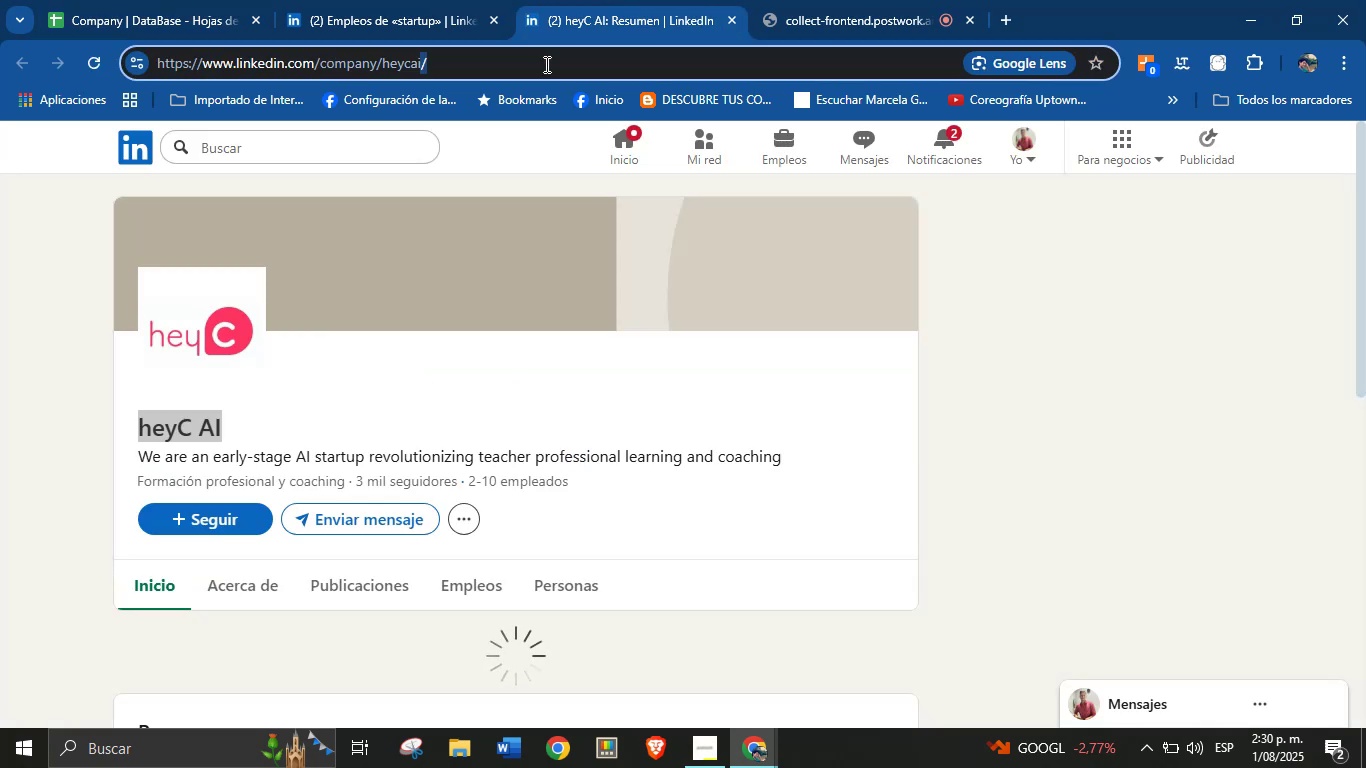 
triple_click([545, 64])
 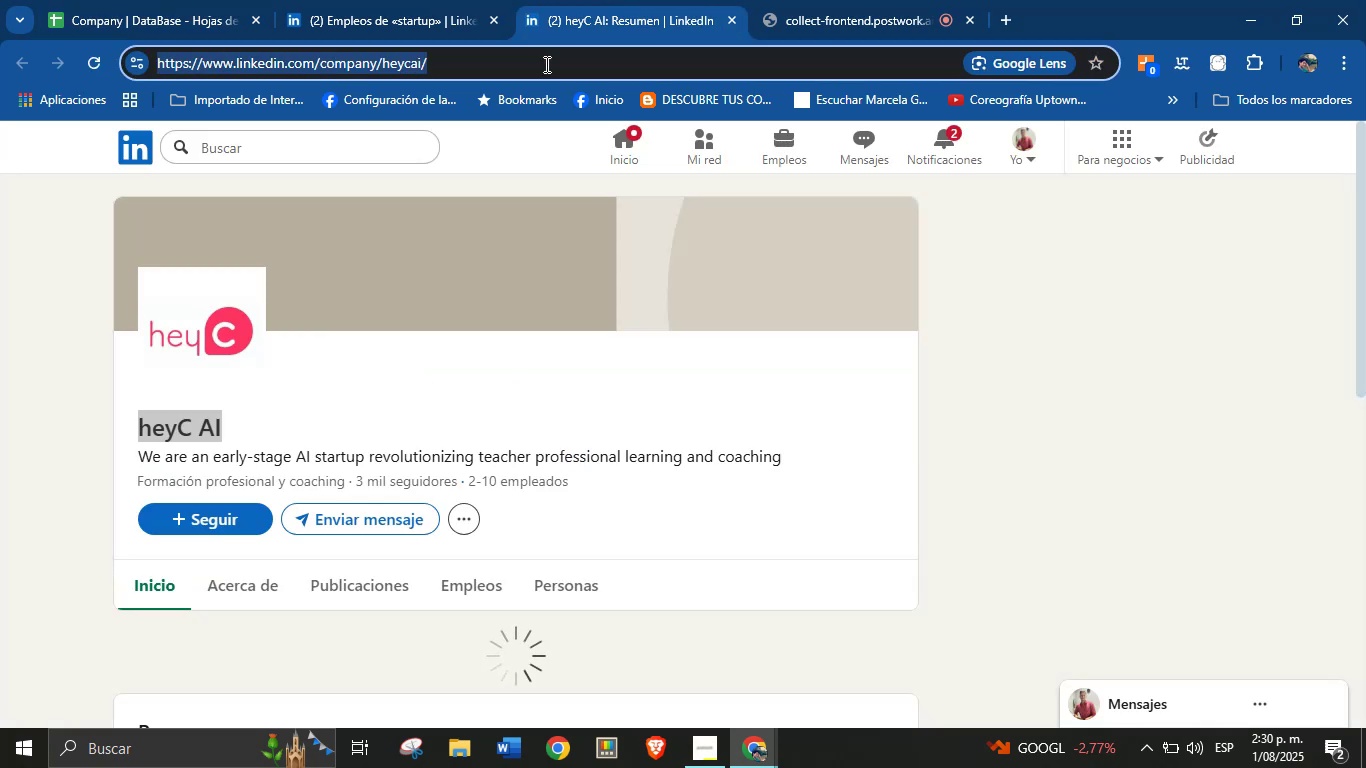 
key(Control+C)
 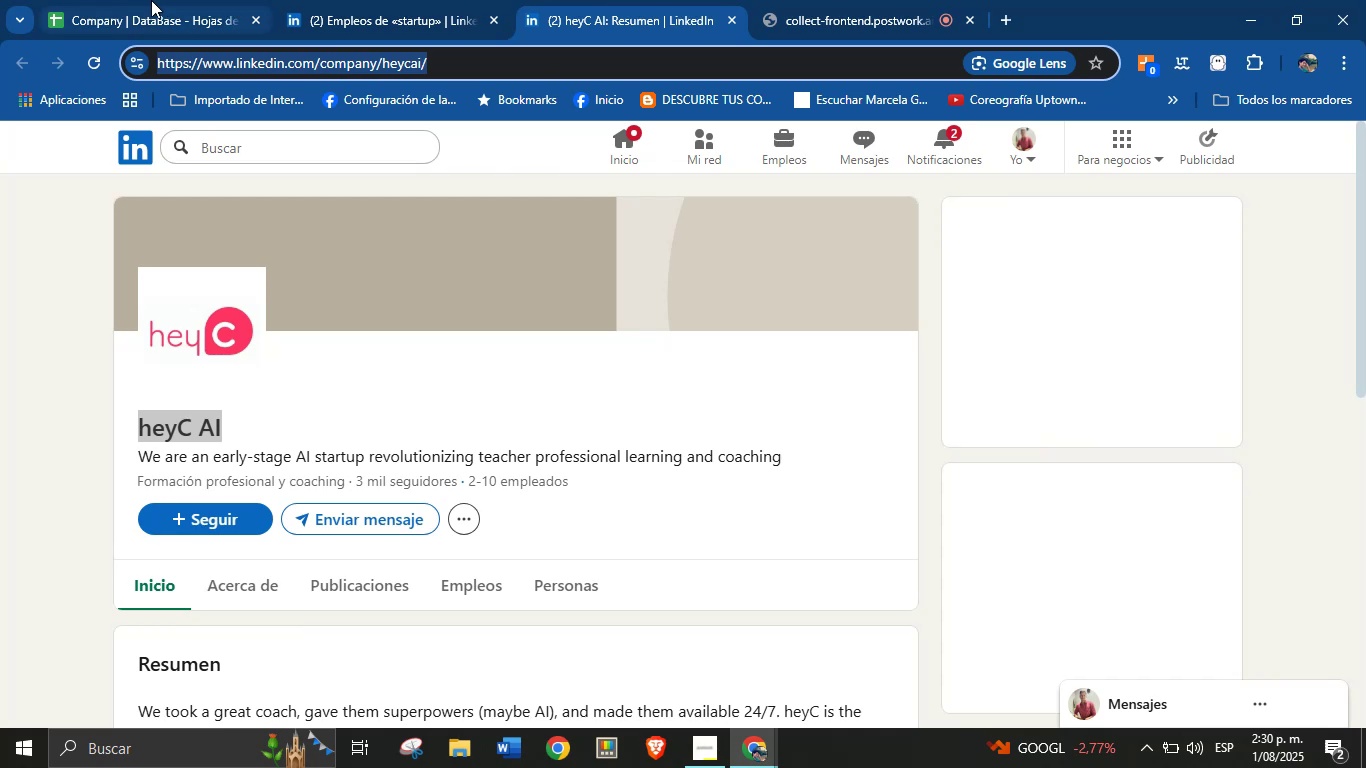 
left_click([150, 0])
 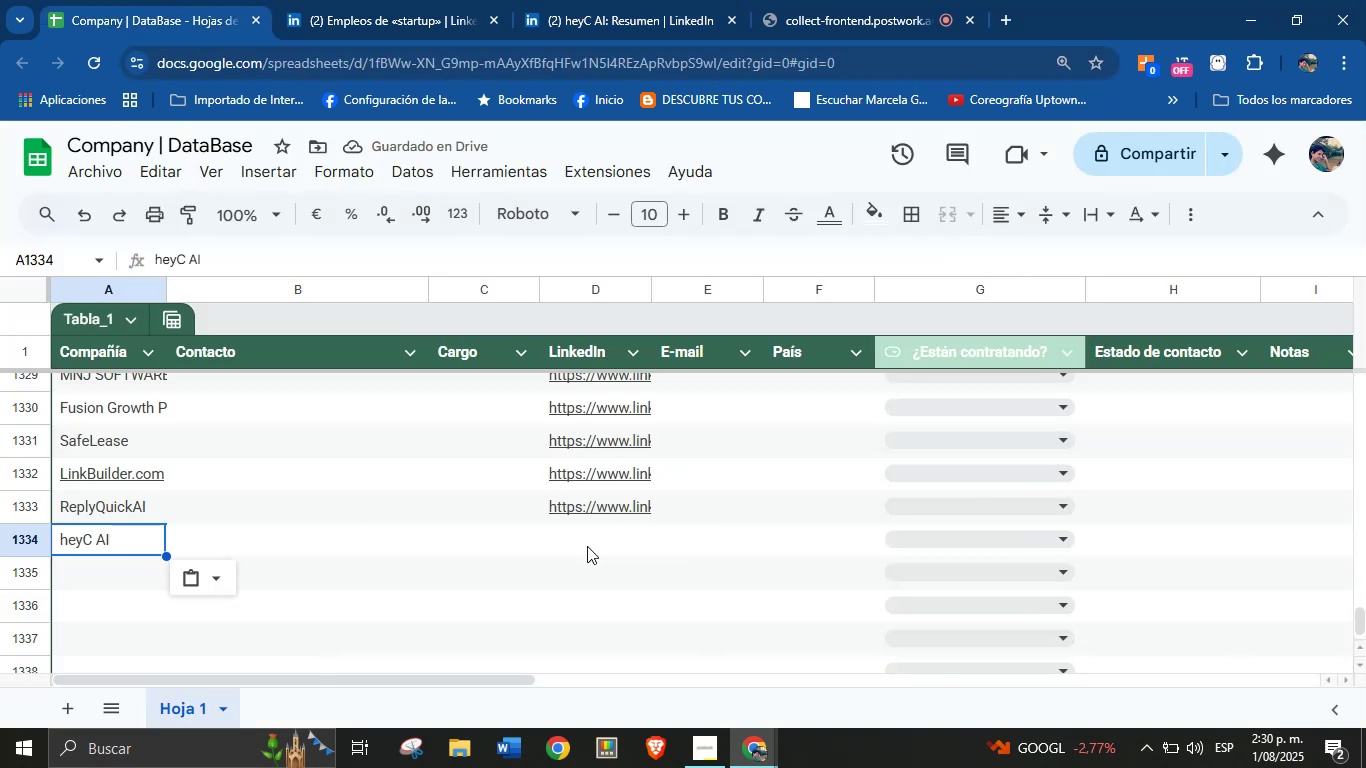 
left_click([588, 546])
 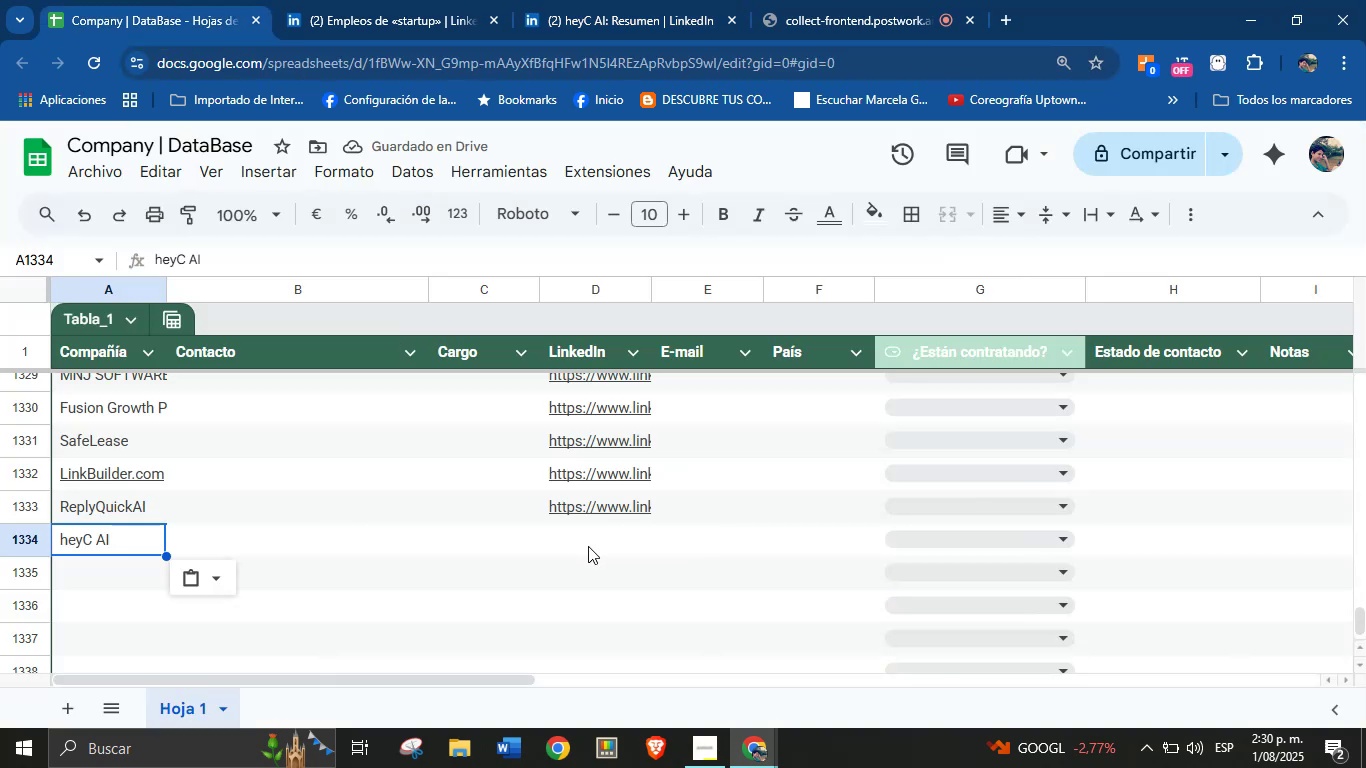 
key(Control+V)
 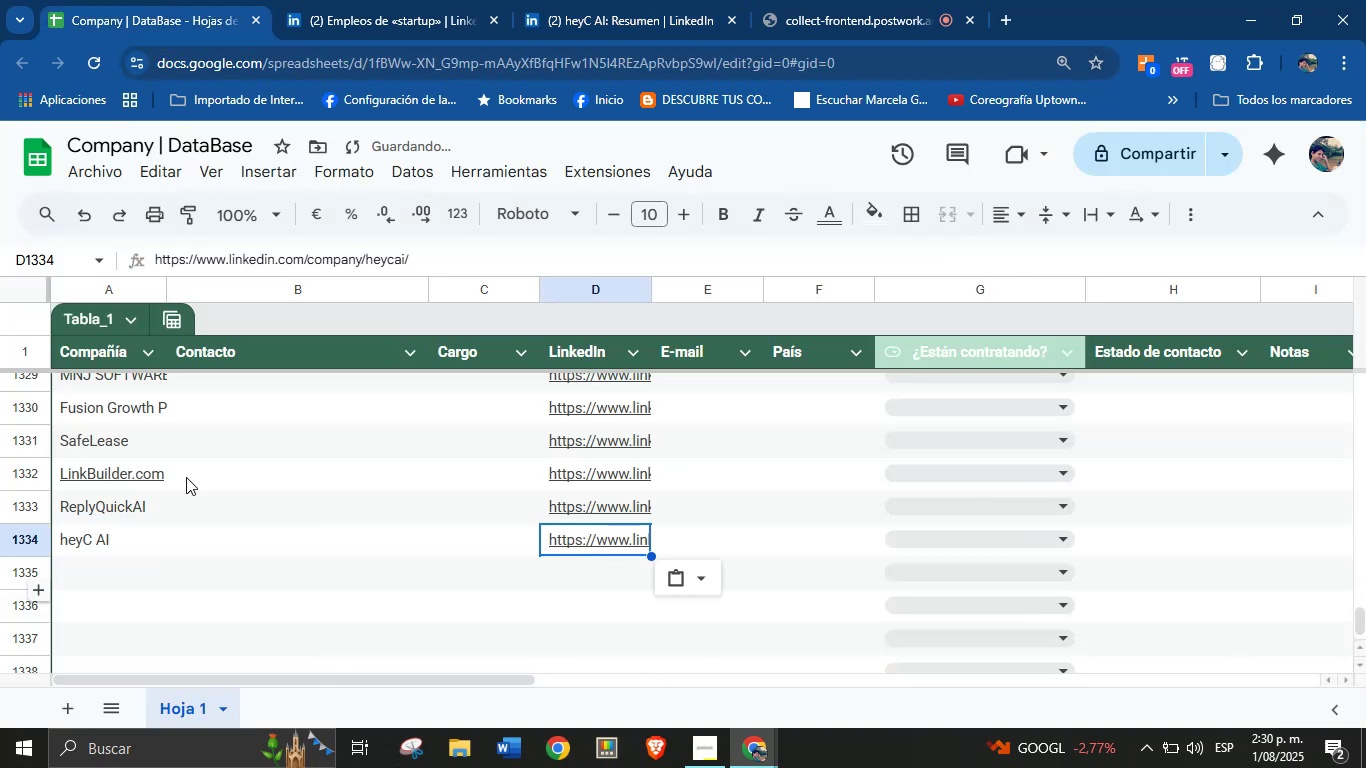 
scroll: coordinate [405, 682], scroll_direction: down, amount: 1.0
 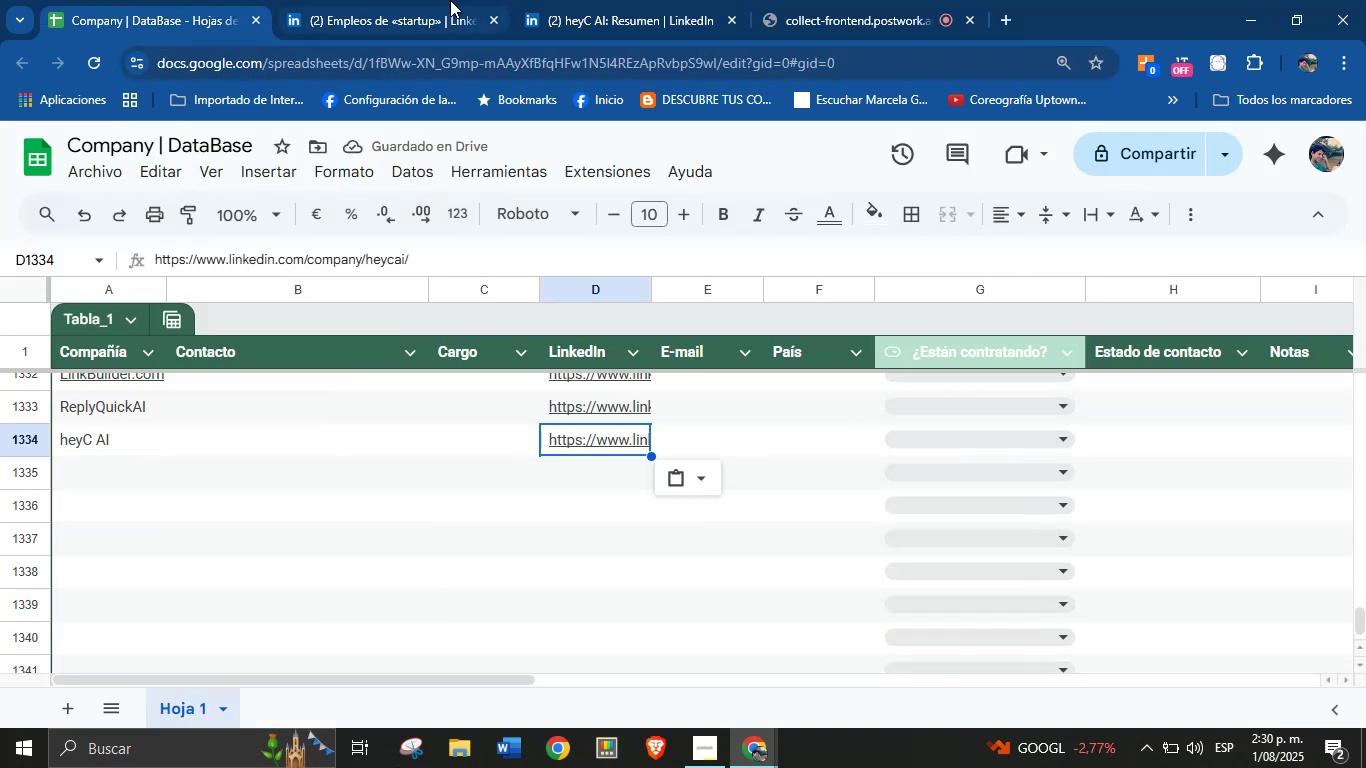 
double_click([551, 0])
 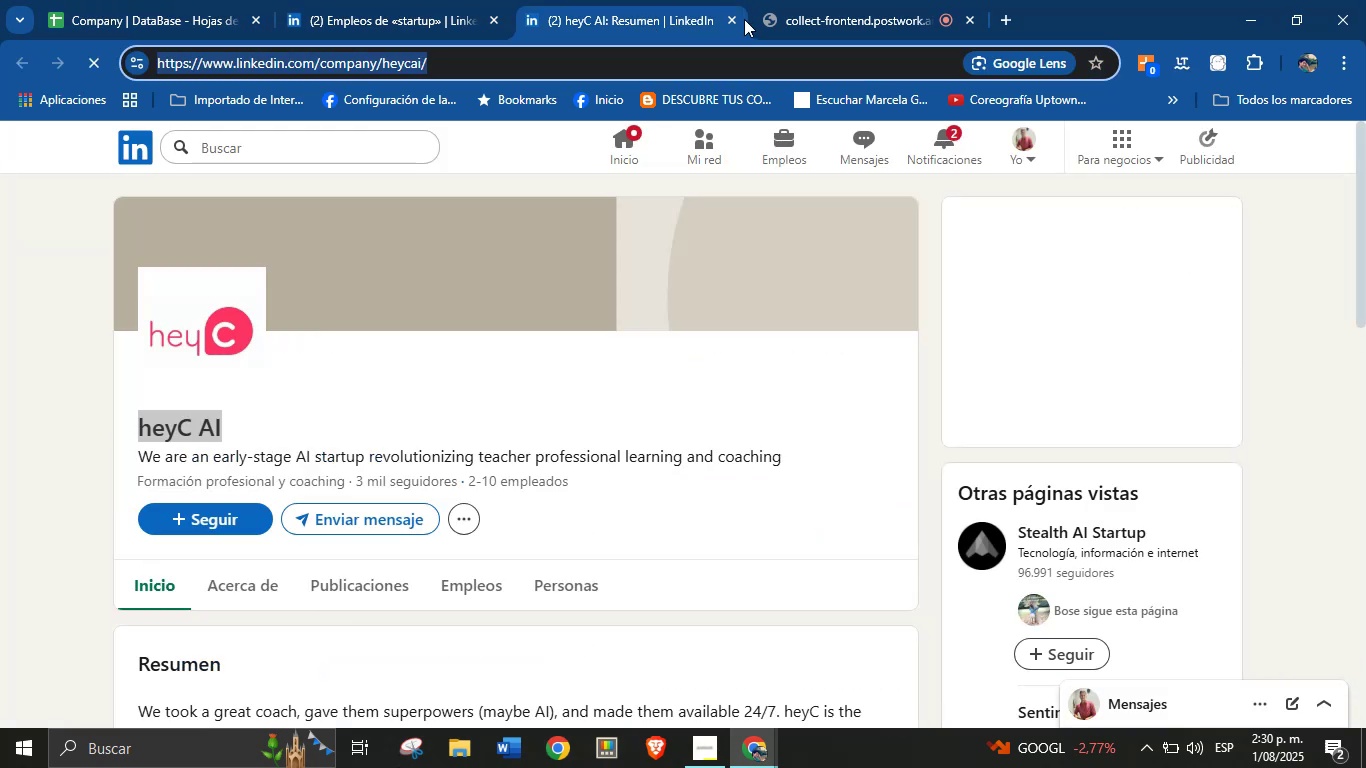 
left_click([728, 20])
 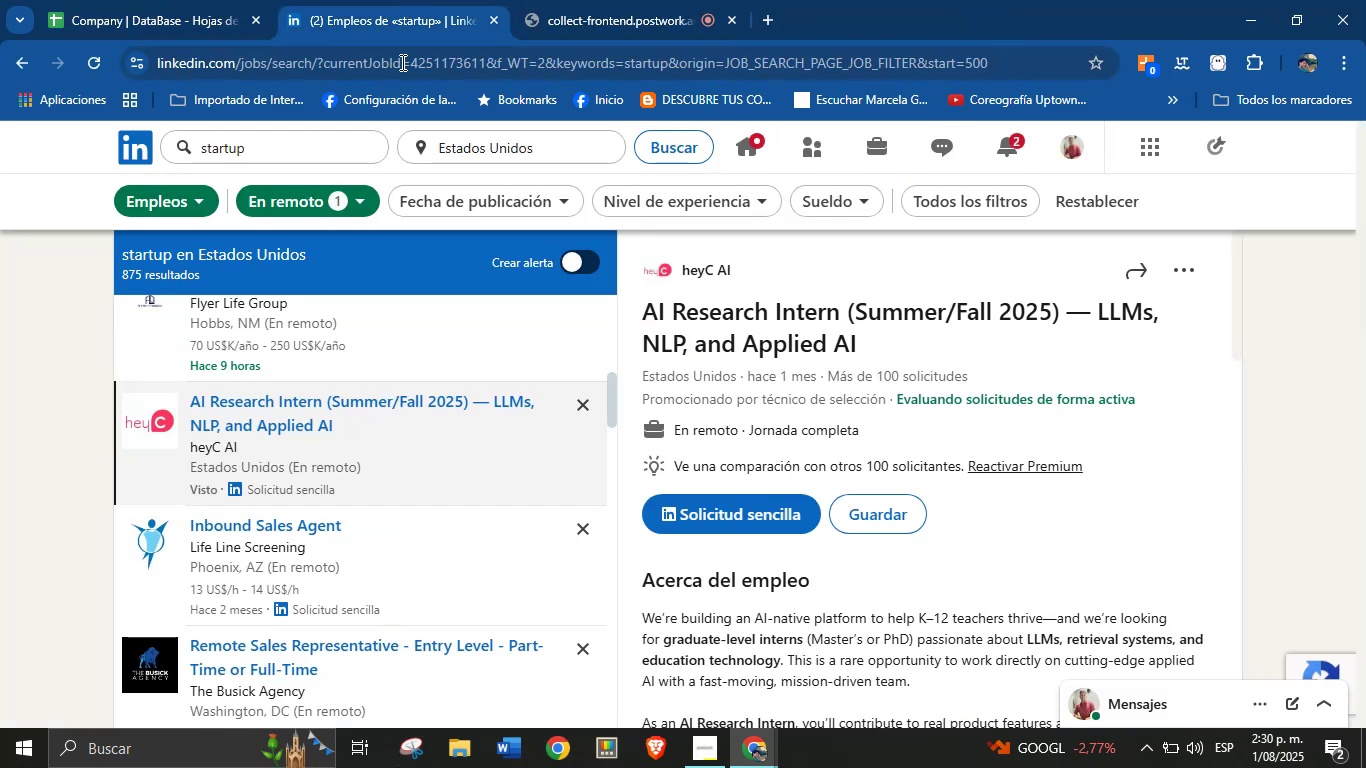 
scroll: coordinate [251, 488], scroll_direction: down, amount: 1.0
 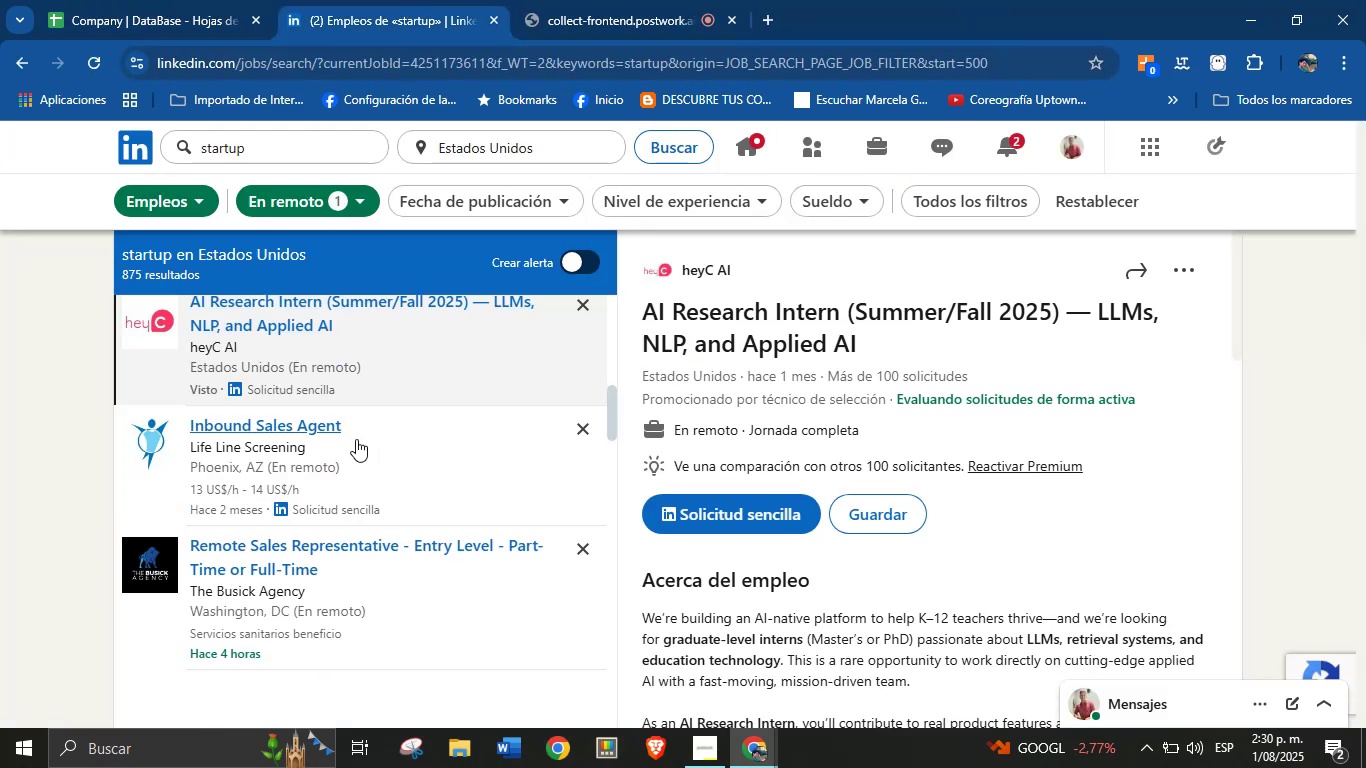 
left_click([295, 420])
 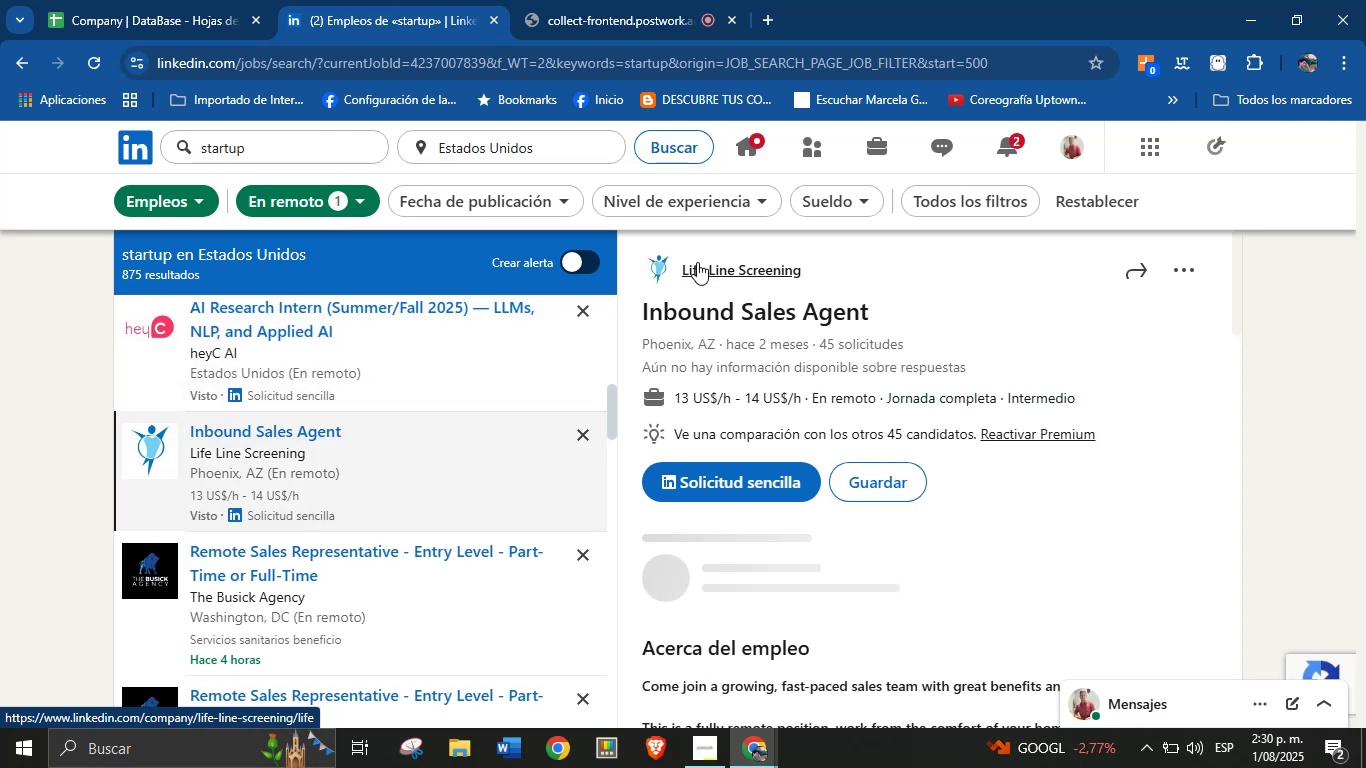 
right_click([718, 267])
 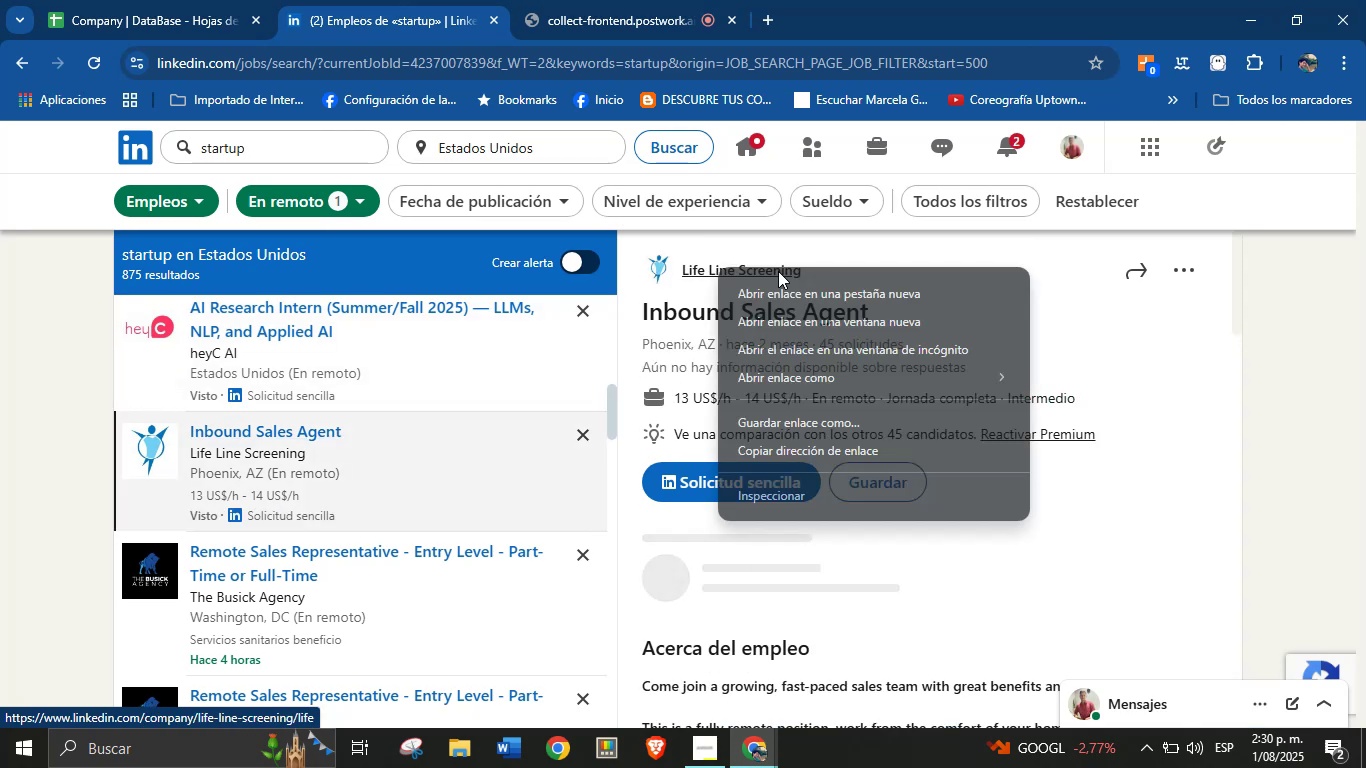 
left_click([776, 285])
 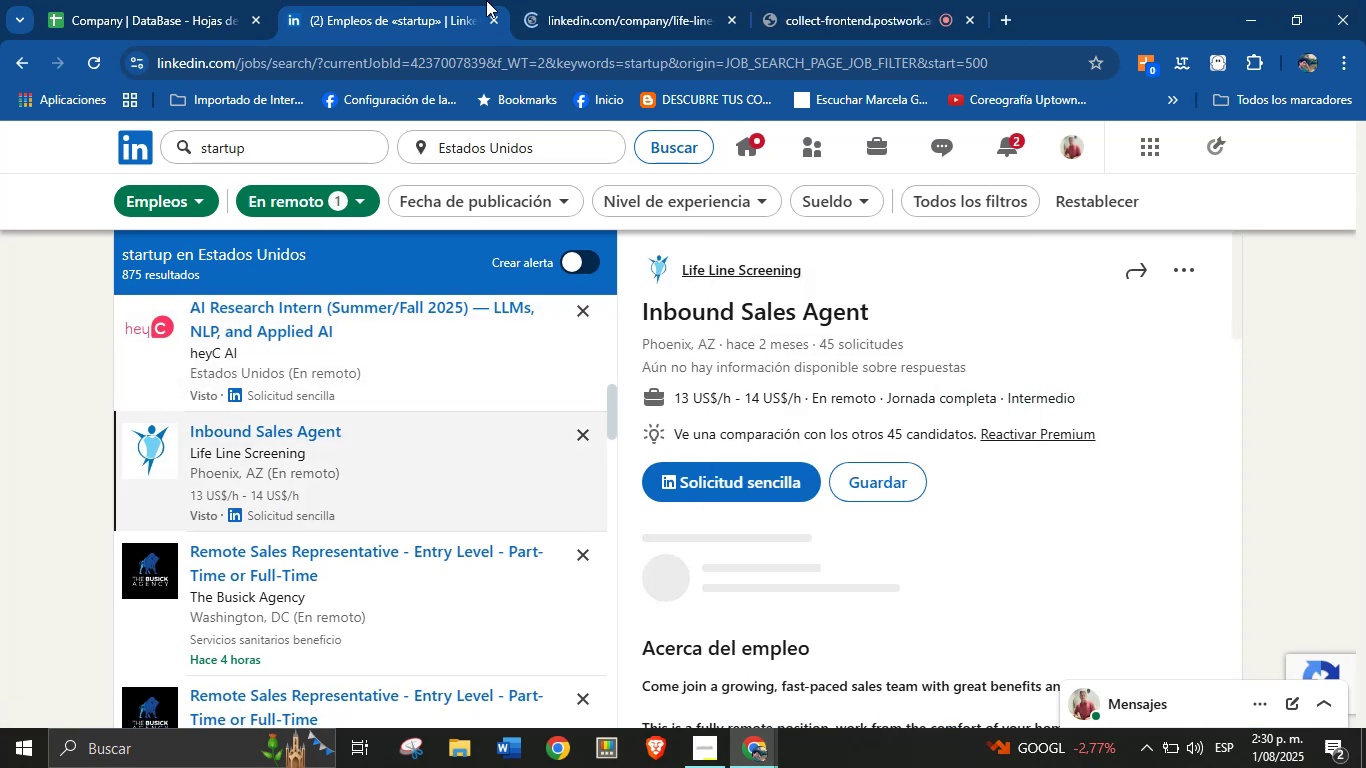 
left_click([587, 0])
 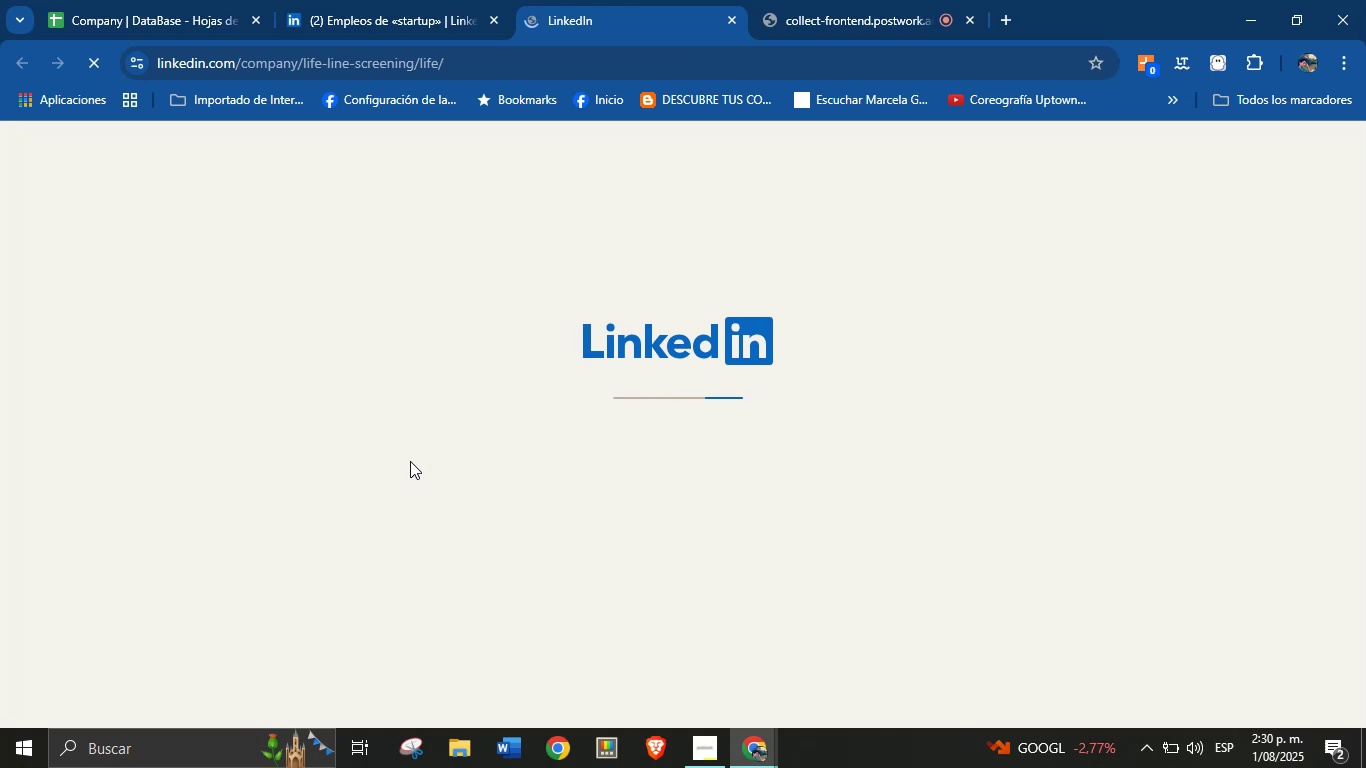 
wait(10.4)
 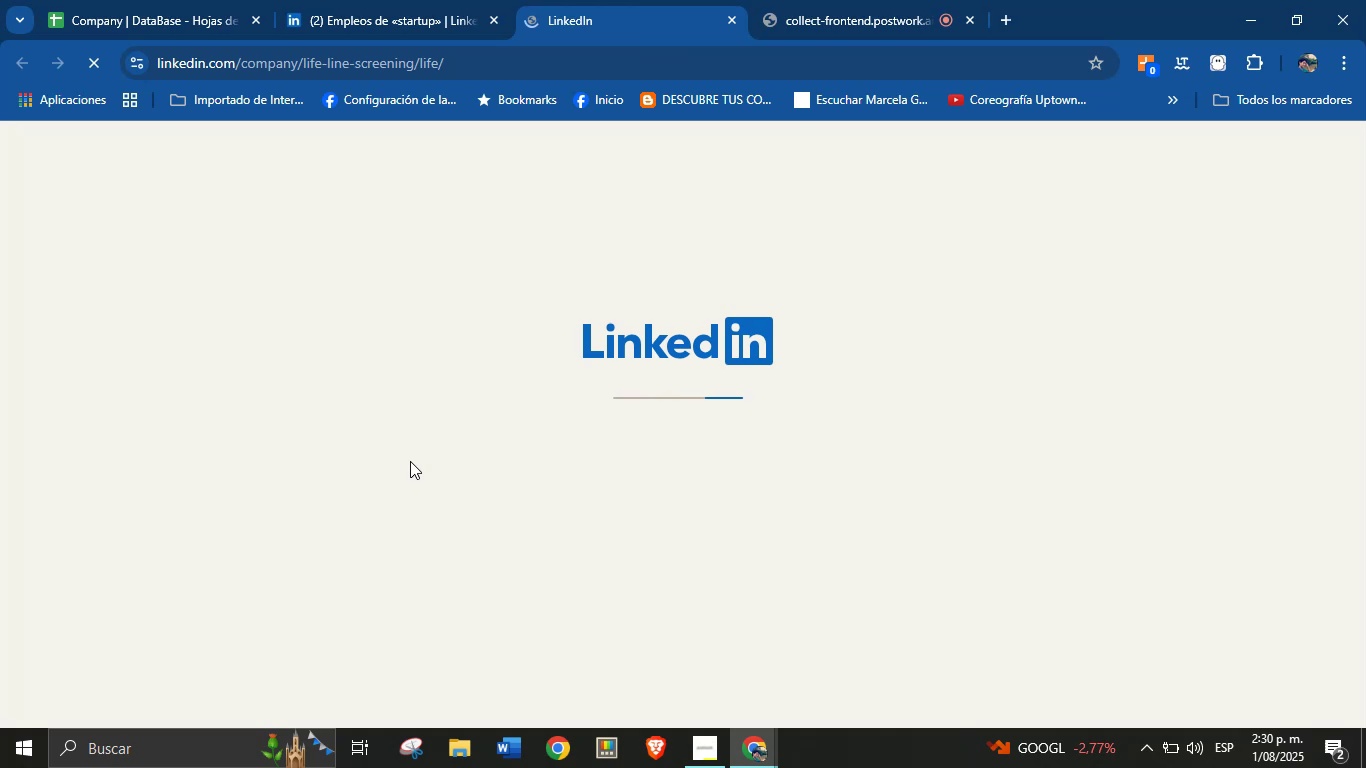 
left_click_drag(start_coordinate=[132, 433], to_coordinate=[355, 438])
 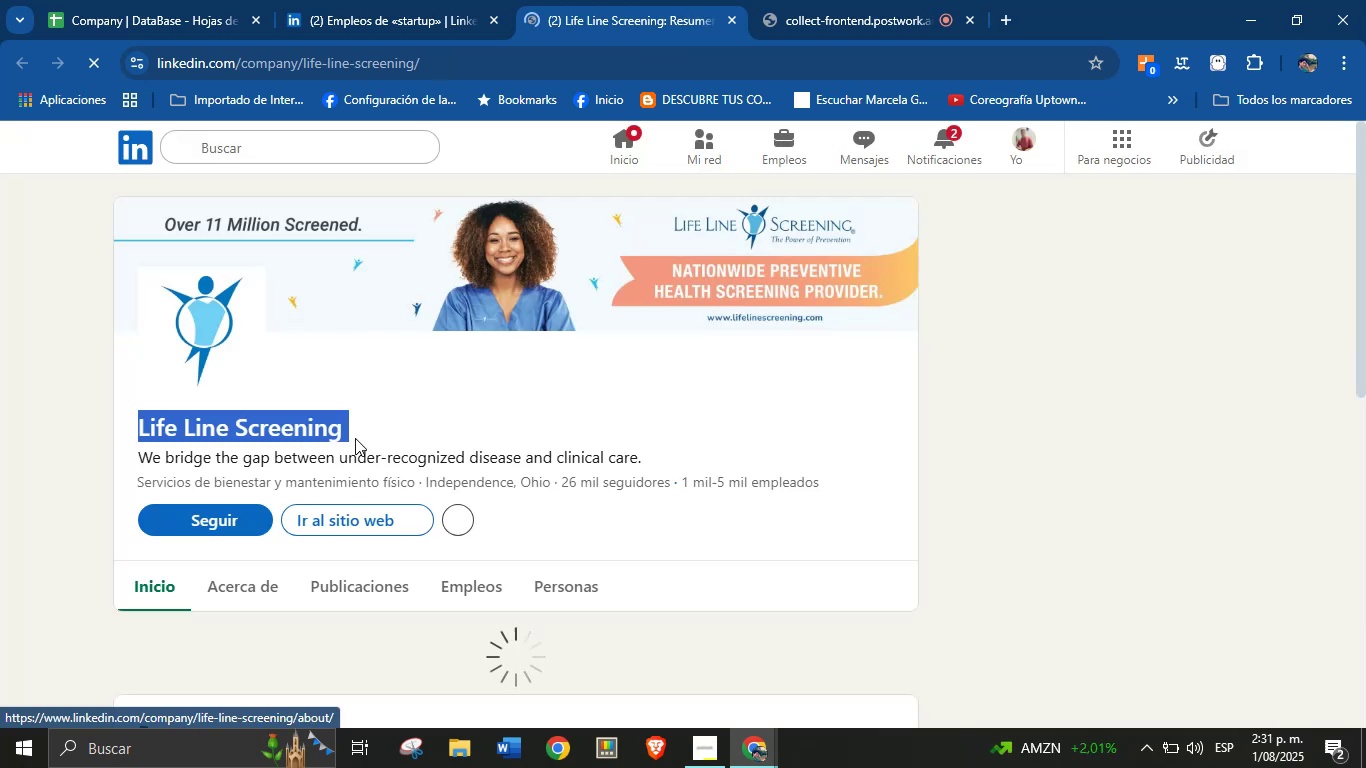 
key(Control+C)
 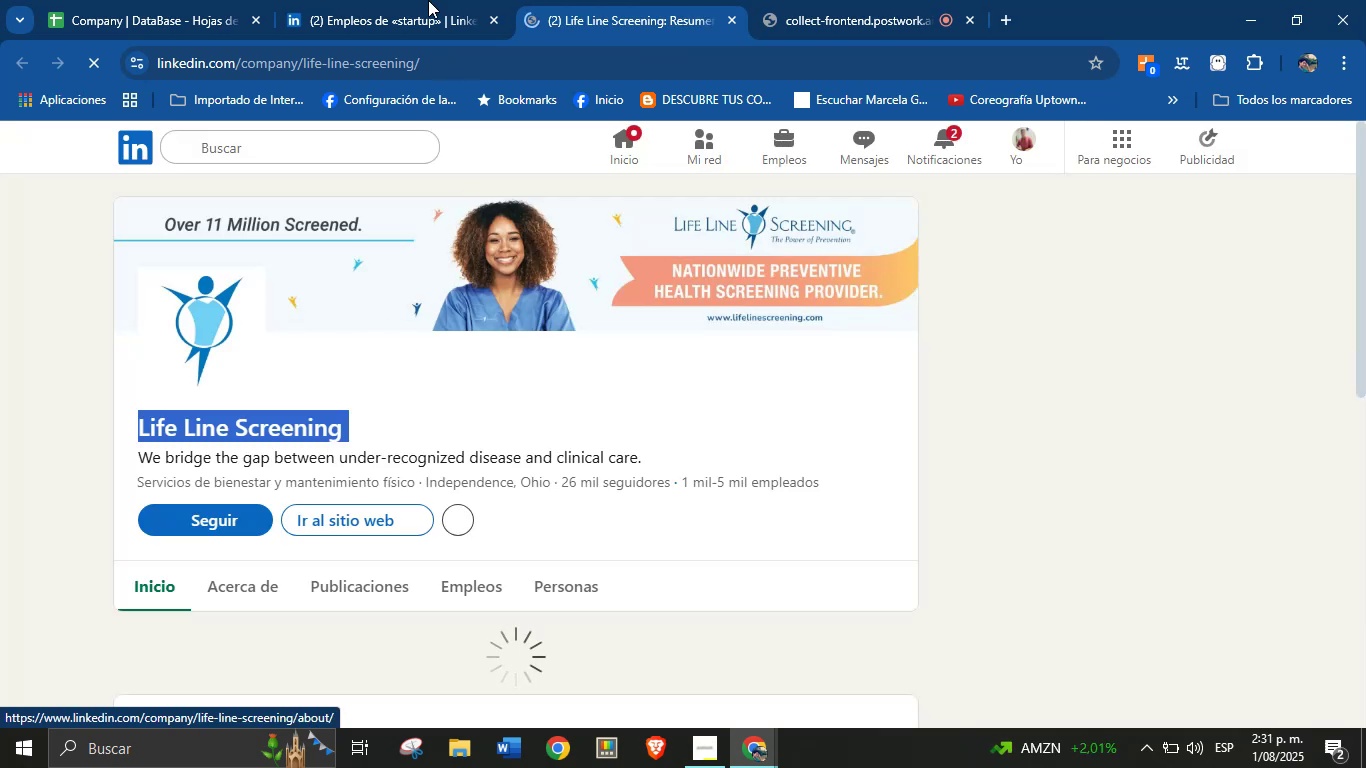 
left_click([418, 0])
 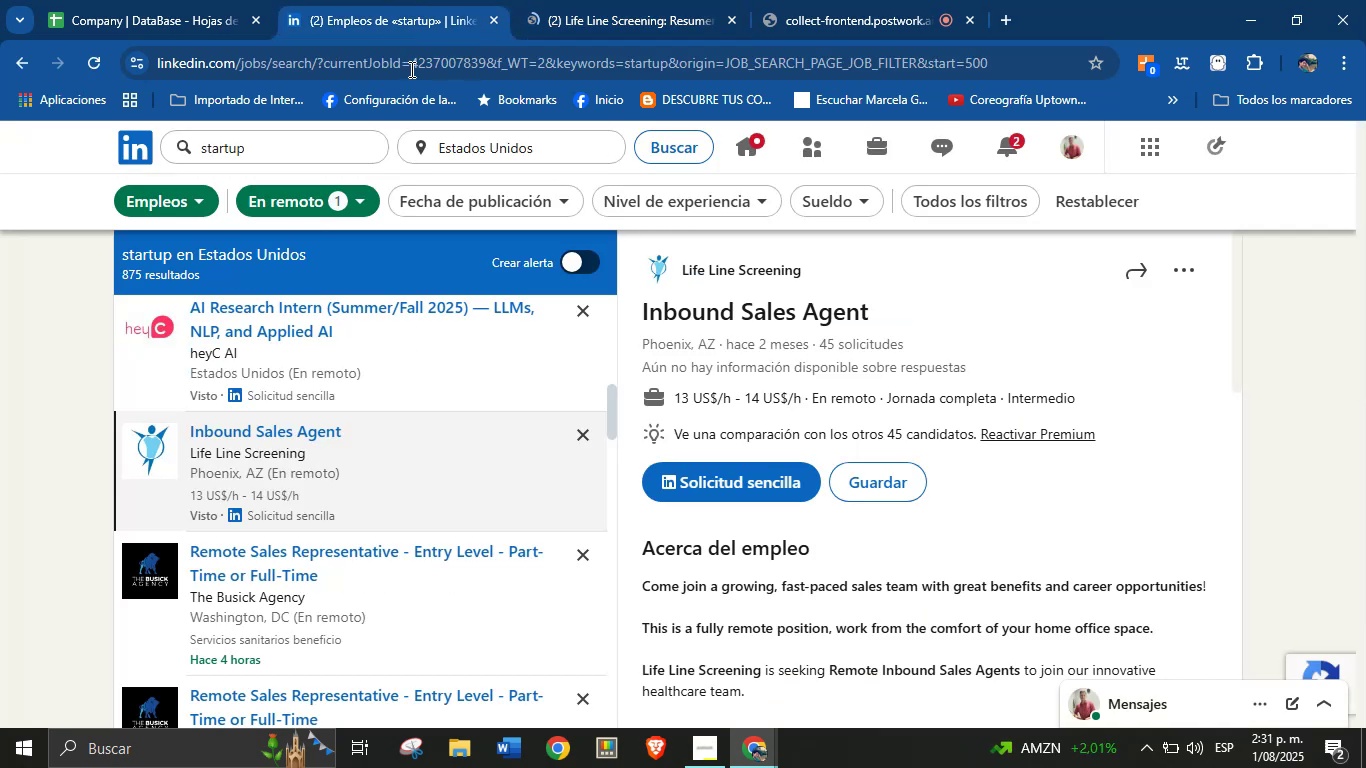 
left_click([139, 0])
 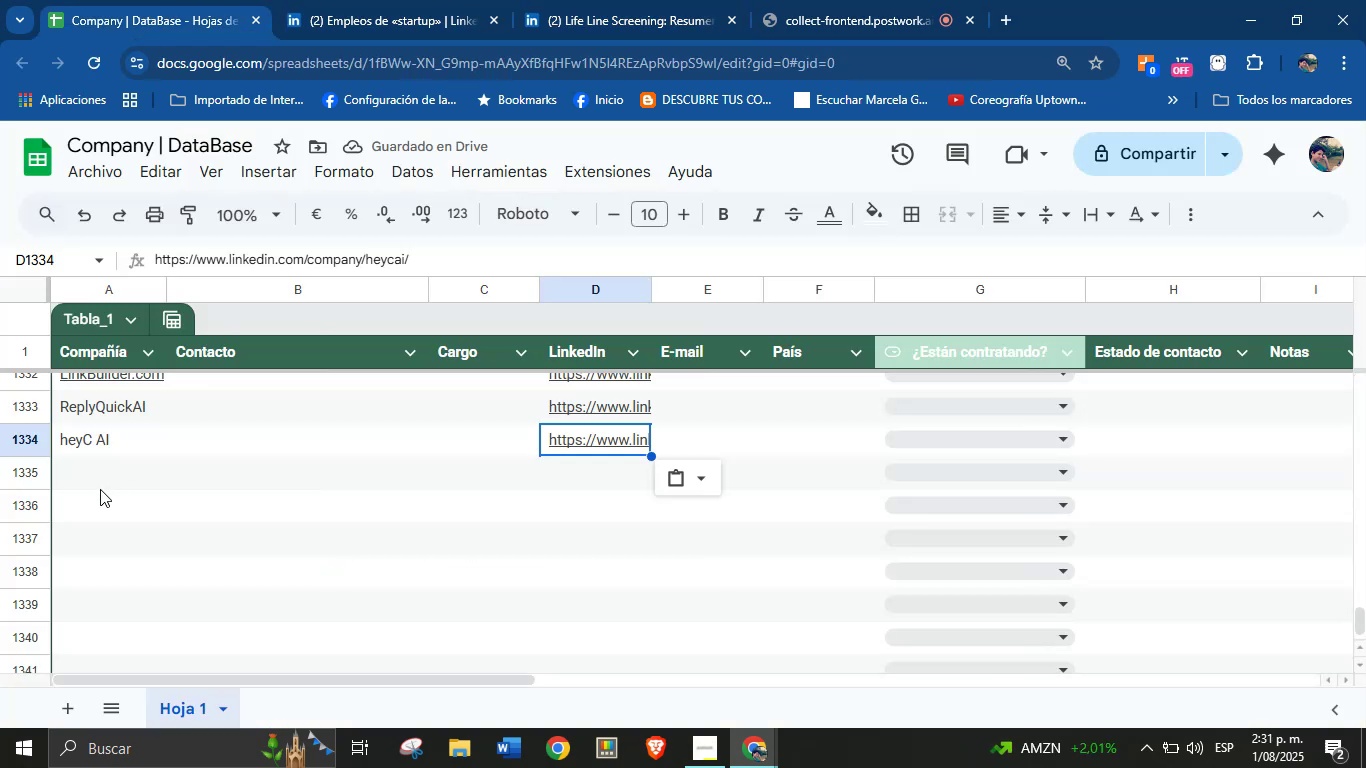 
key(Control+V)
 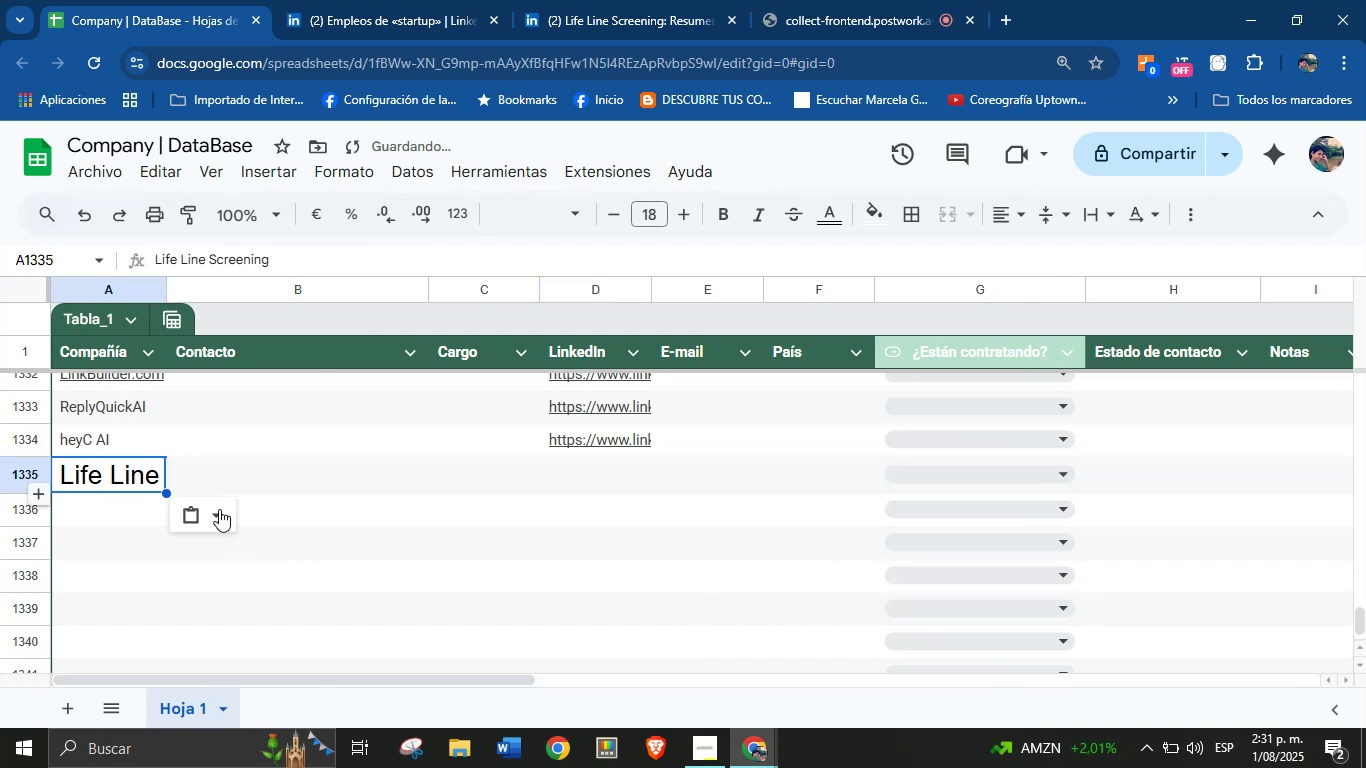 
left_click([221, 509])
 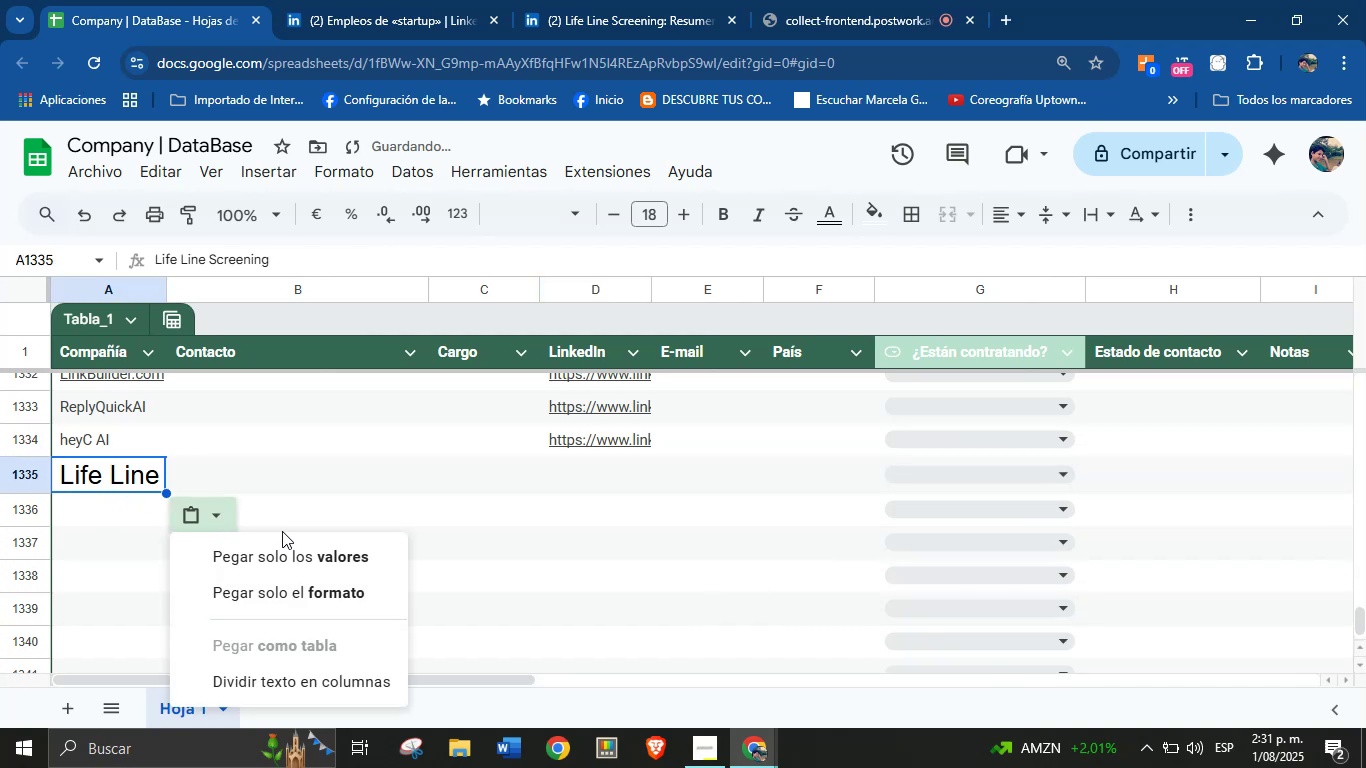 
left_click([287, 548])
 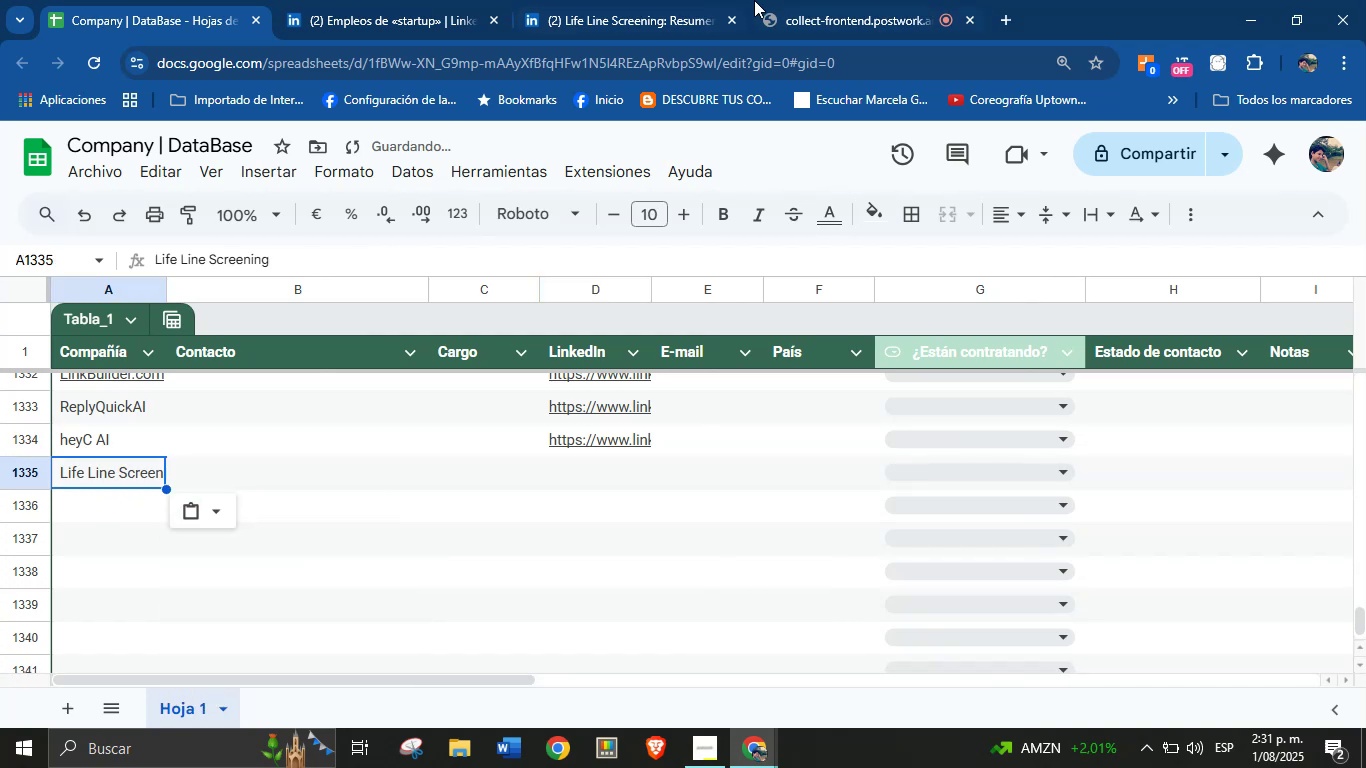 
left_click([625, 0])
 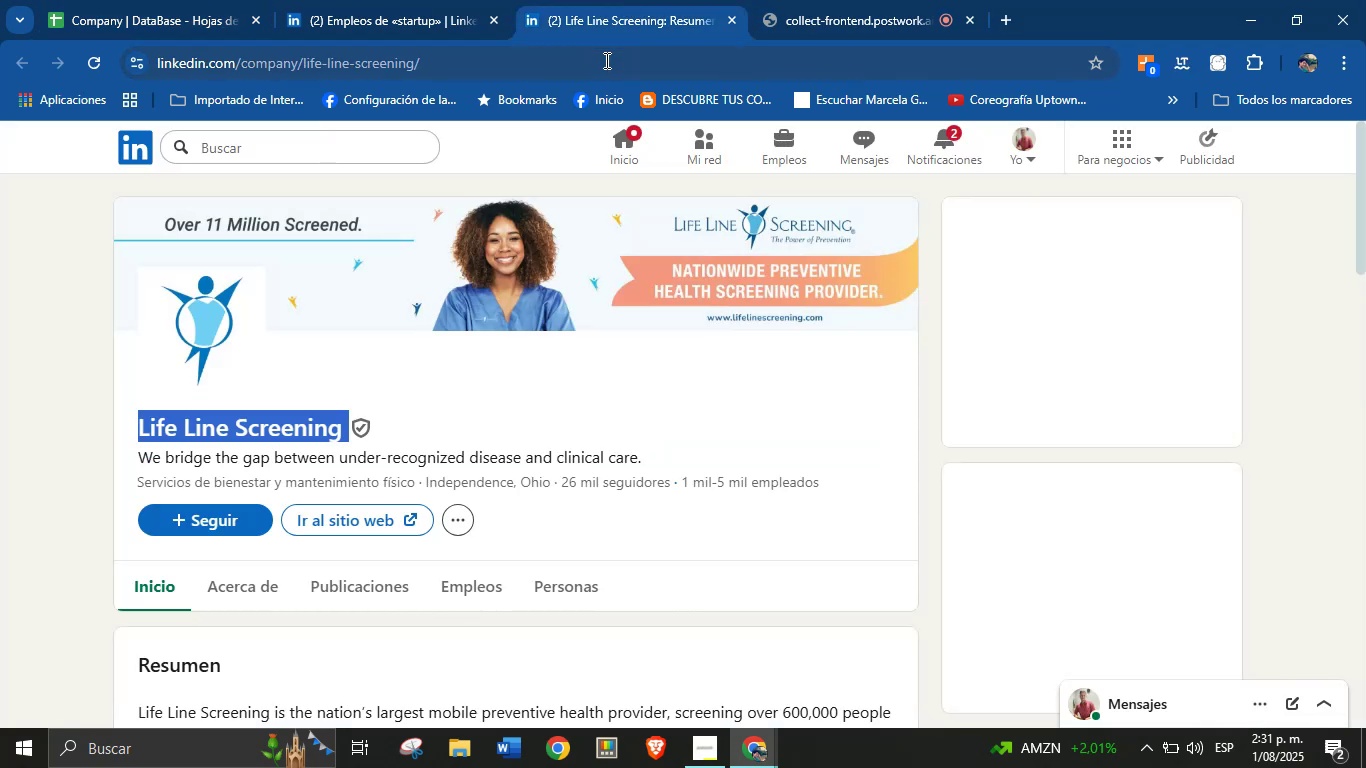 
double_click([596, 60])
 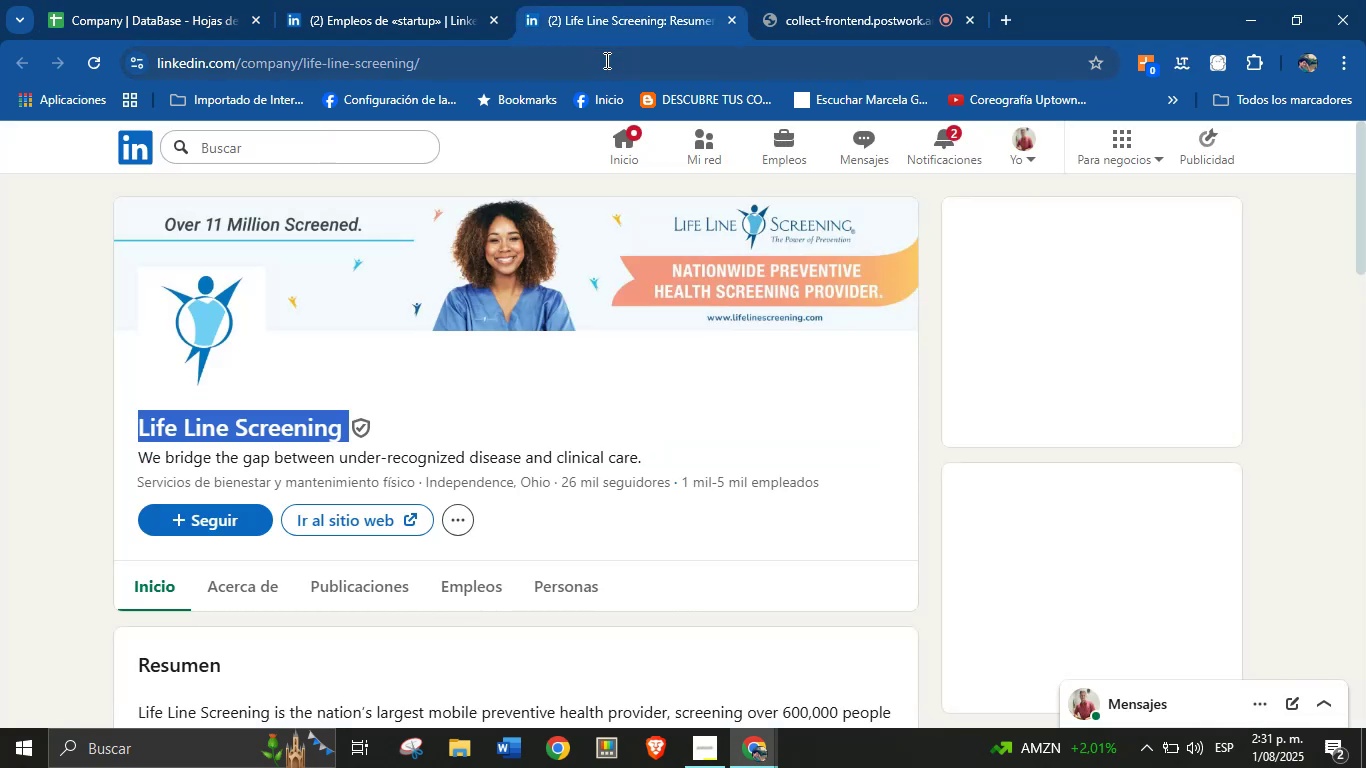 
triple_click([596, 60])
 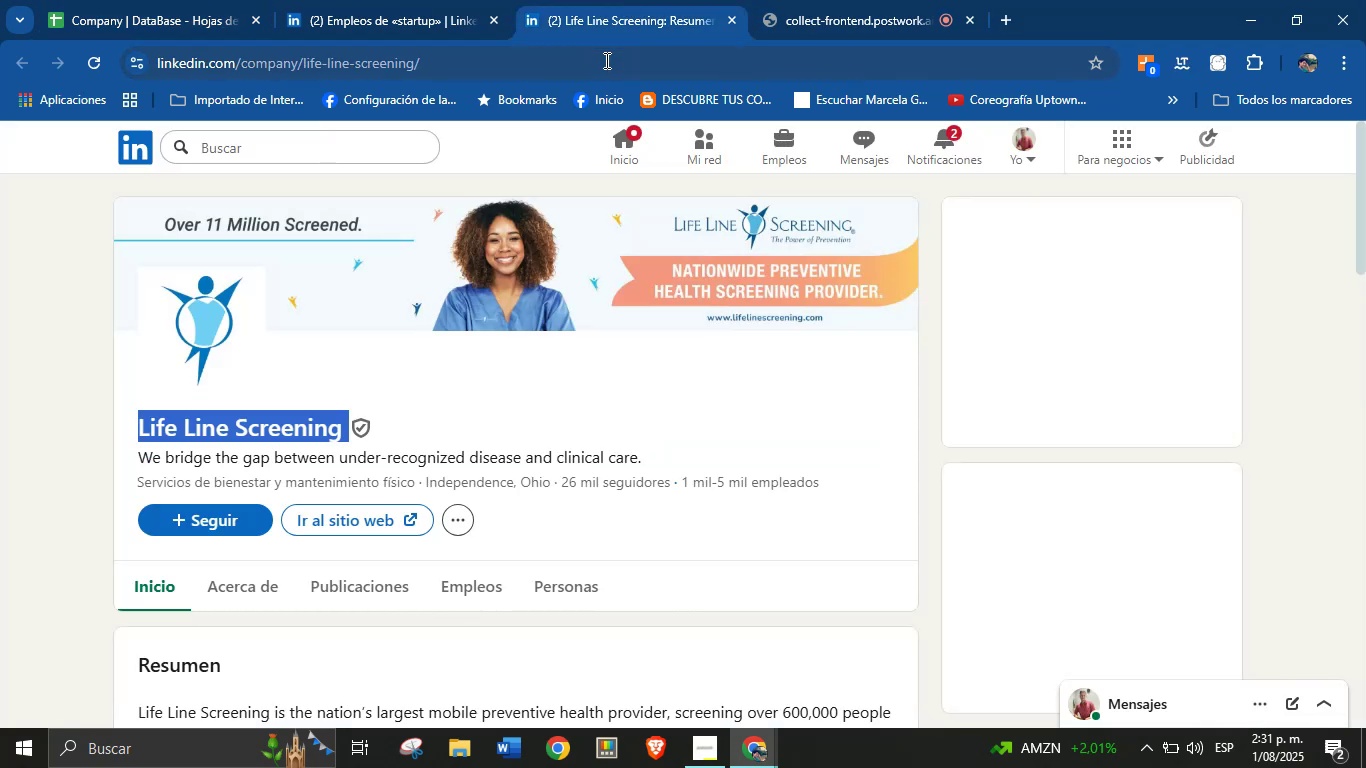 
key(Control+C)
 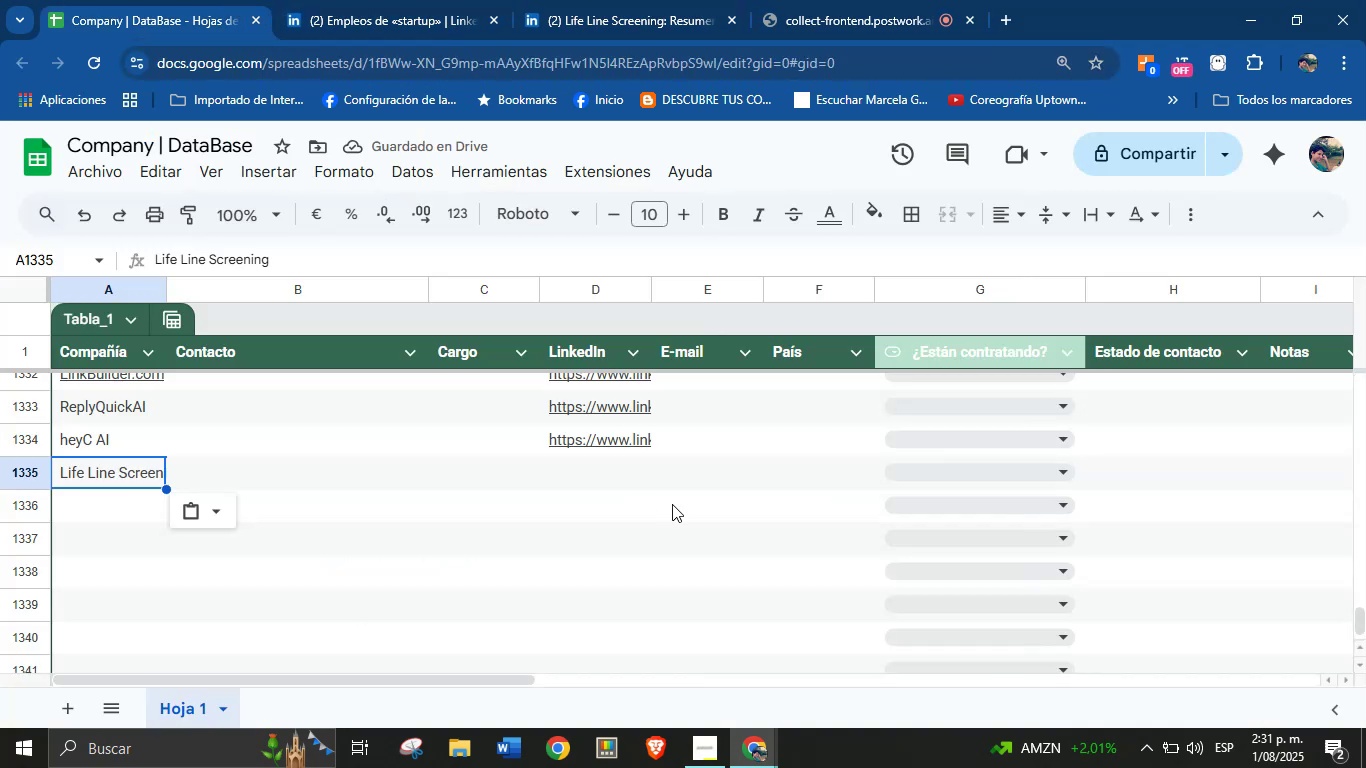 
key(Control+V)
 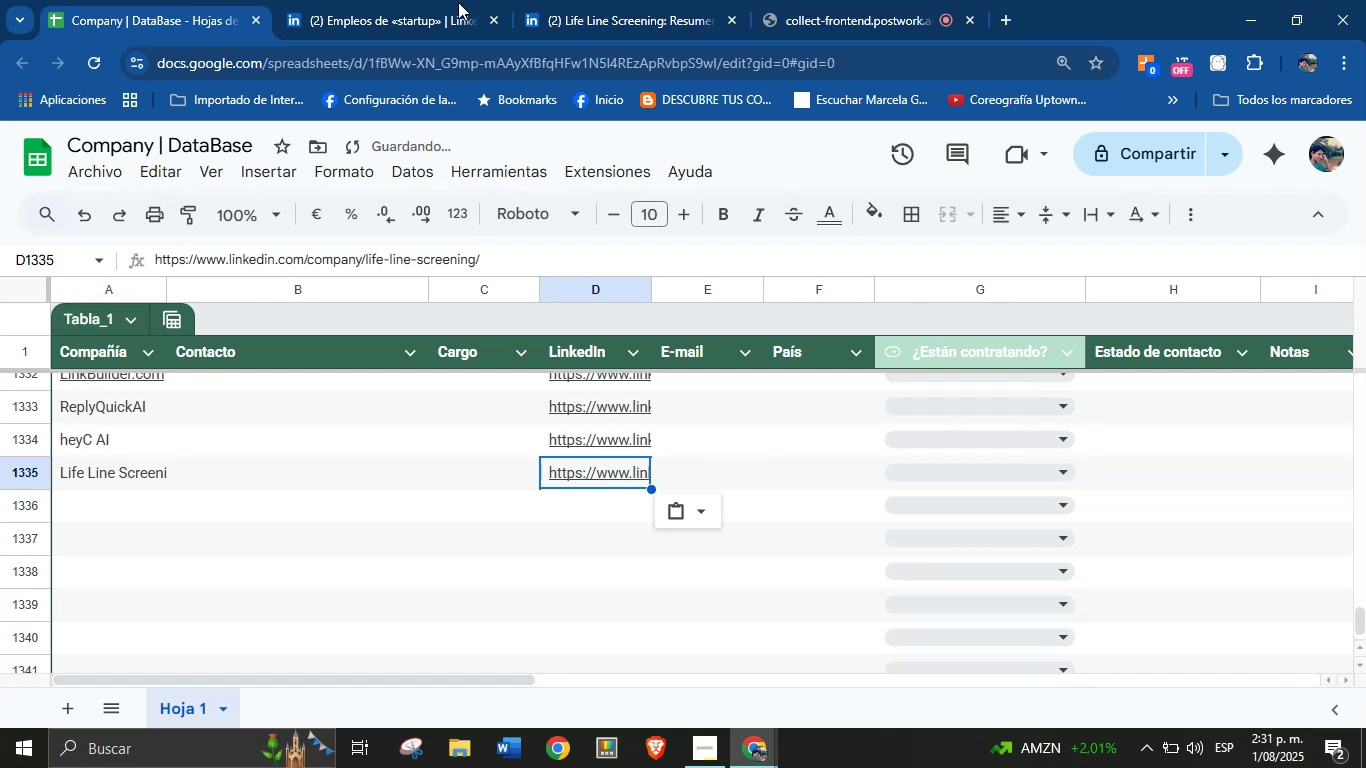 
left_click([646, 0])
 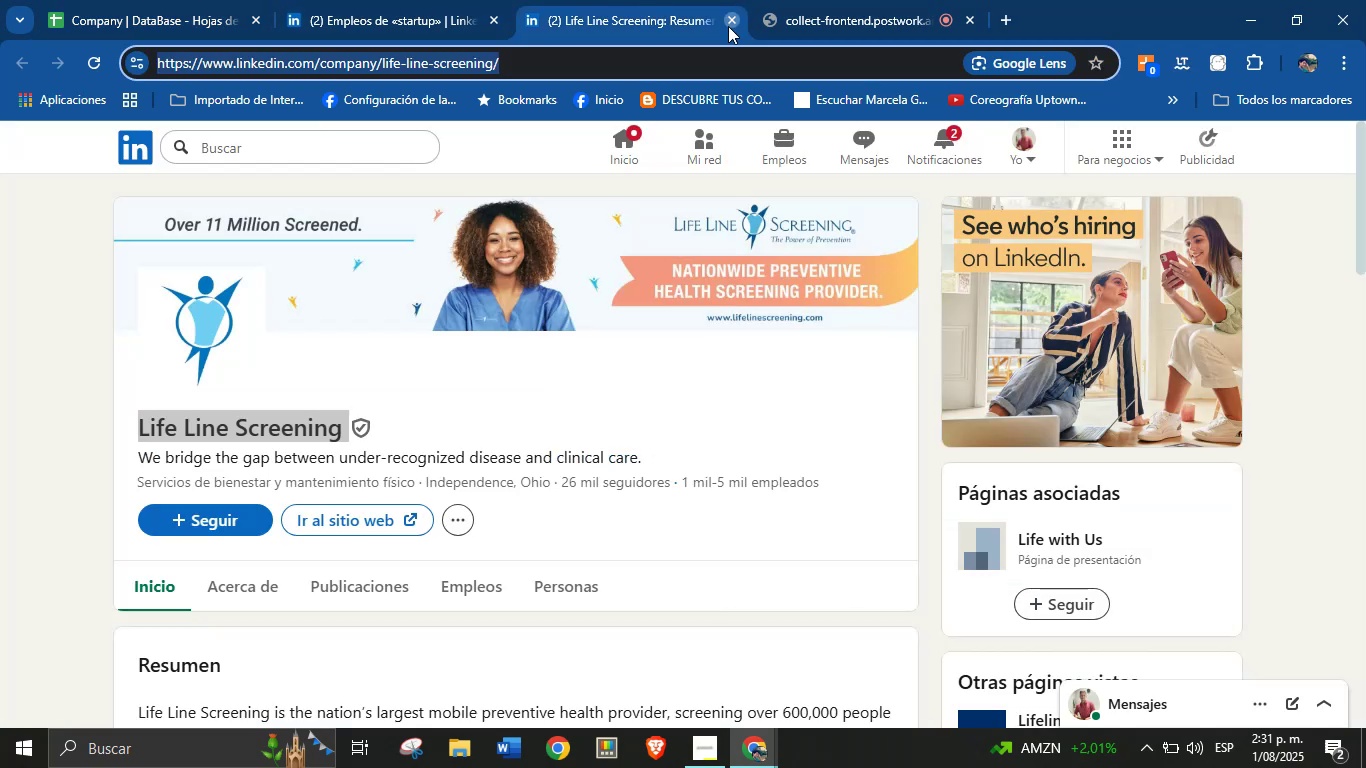 
double_click([400, 0])
 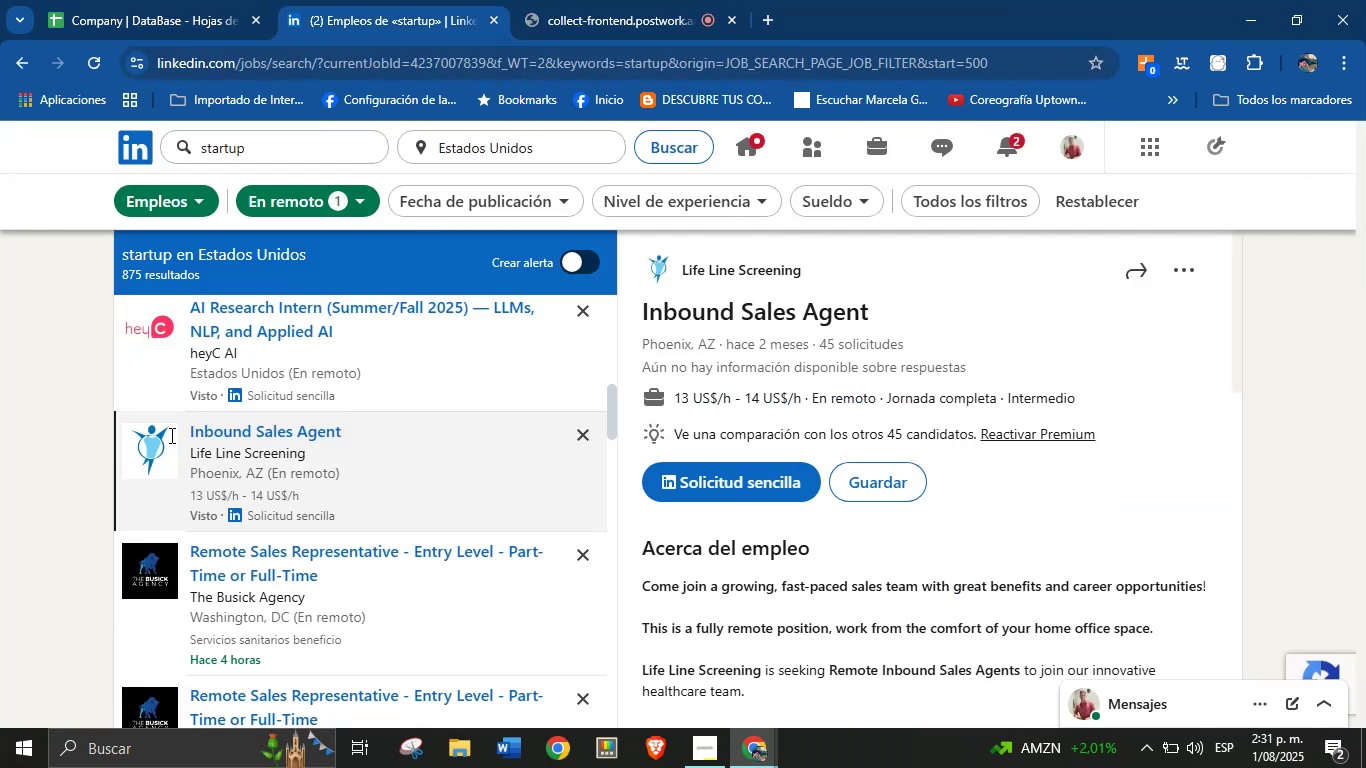 
scroll: coordinate [378, 542], scroll_direction: down, amount: 6.0
 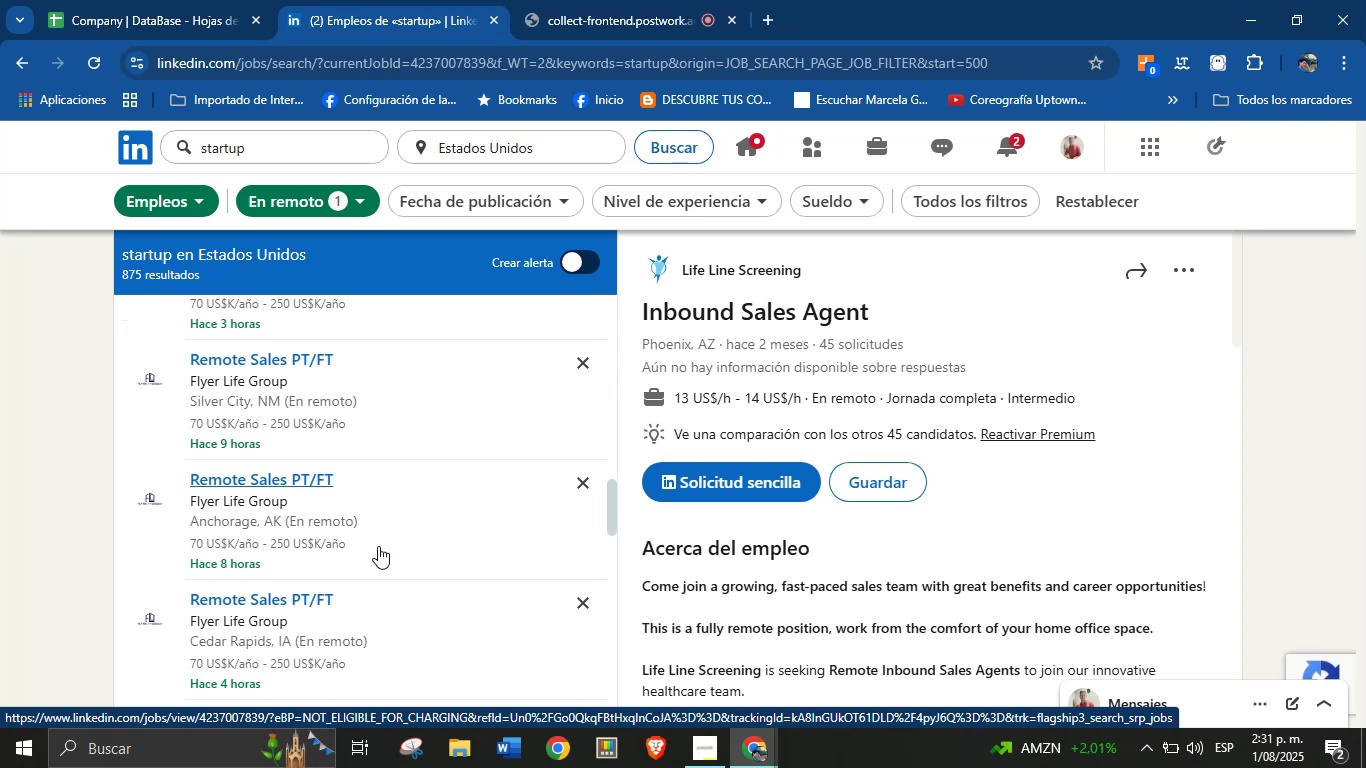 
wait(10.28)
 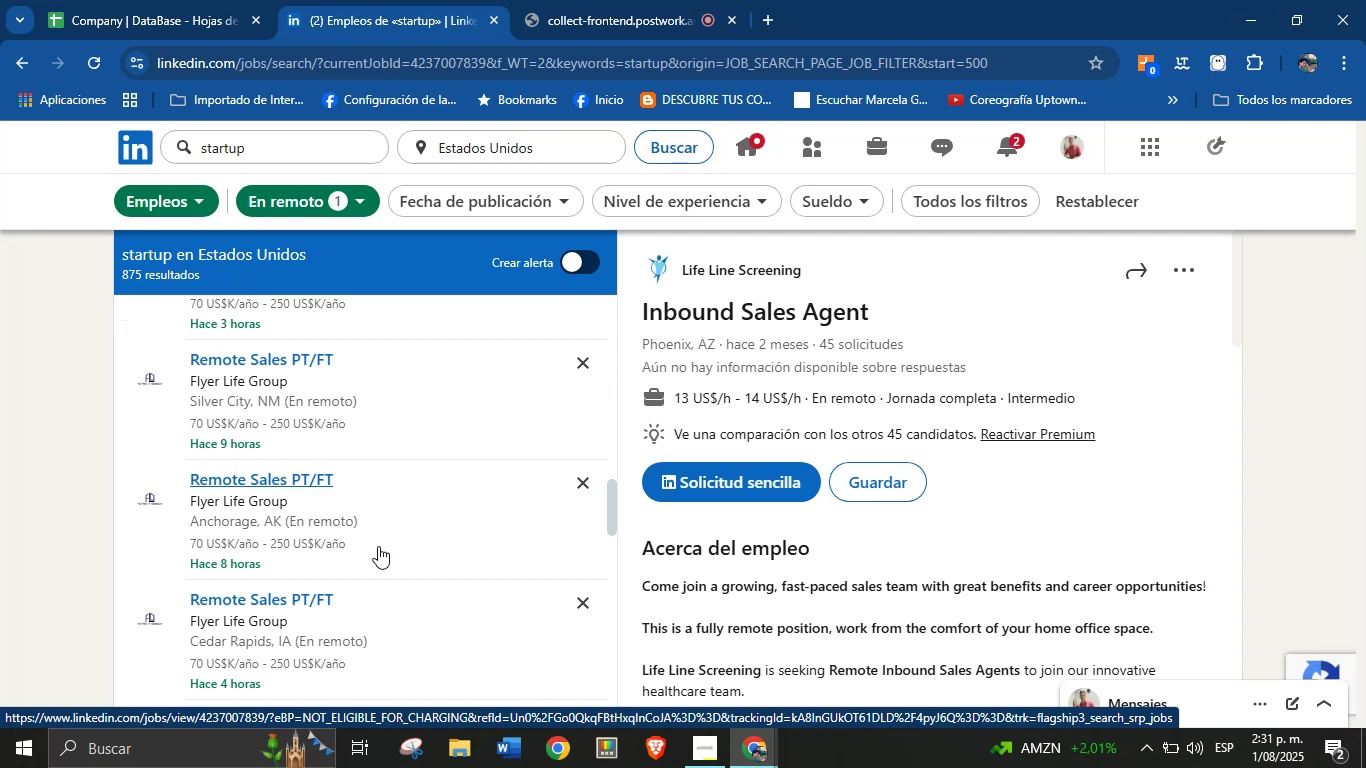 
scroll: coordinate [363, 507], scroll_direction: down, amount: 2.0
 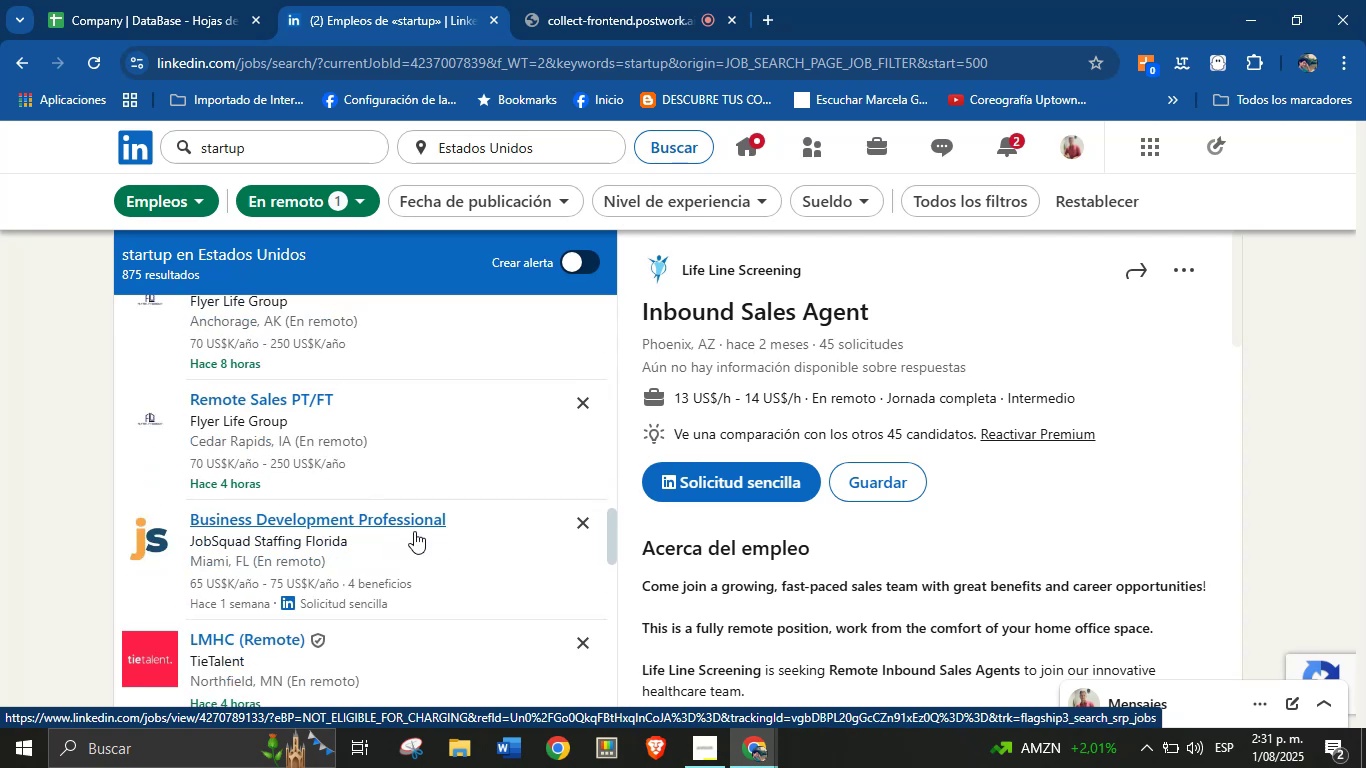 
left_click([379, 518])
 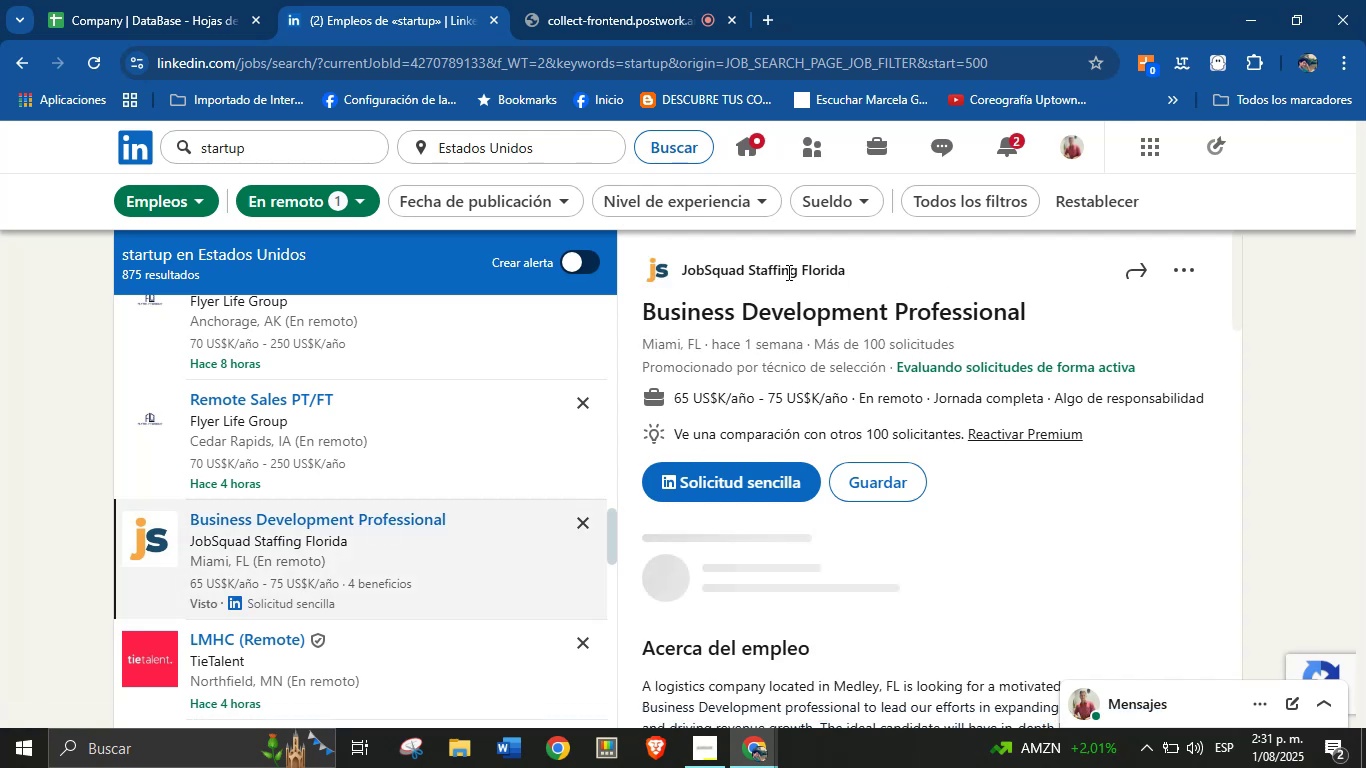 
right_click([757, 269])
 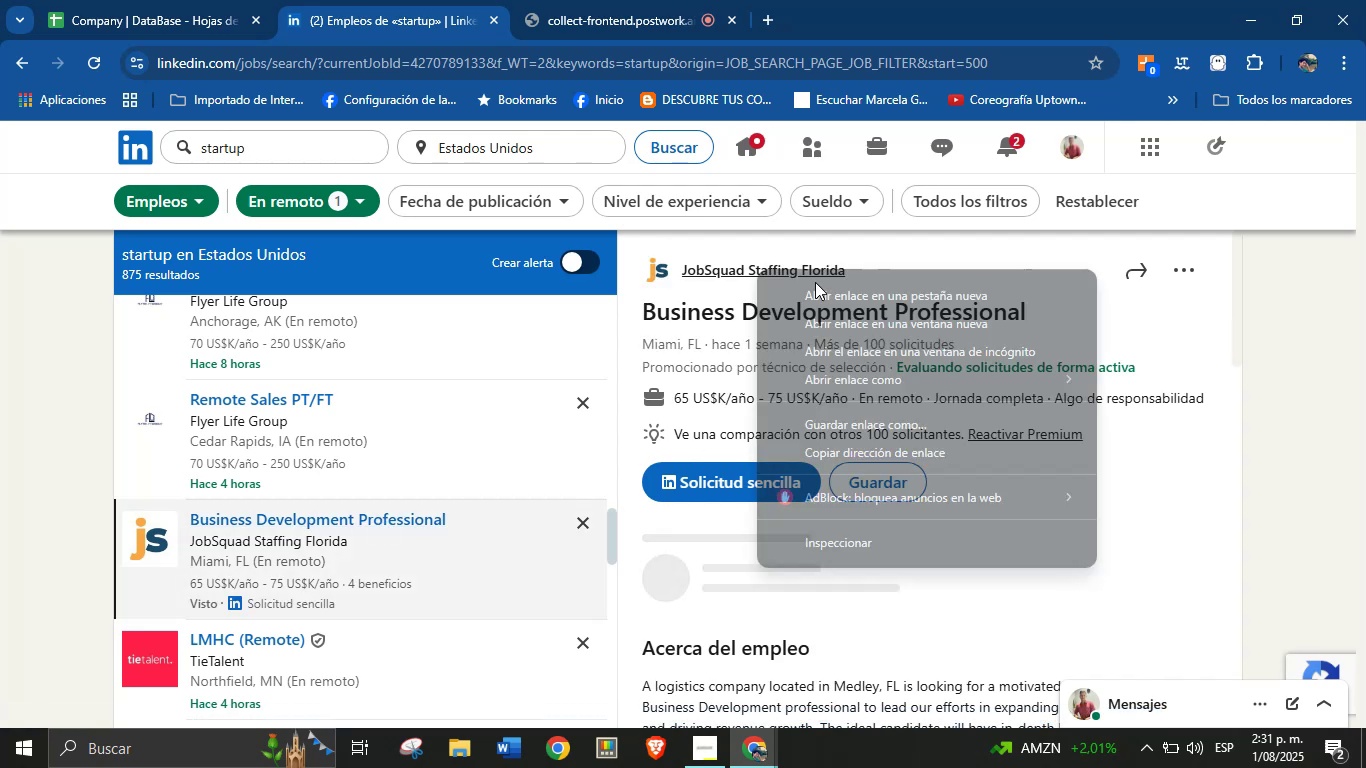 
left_click([837, 294])
 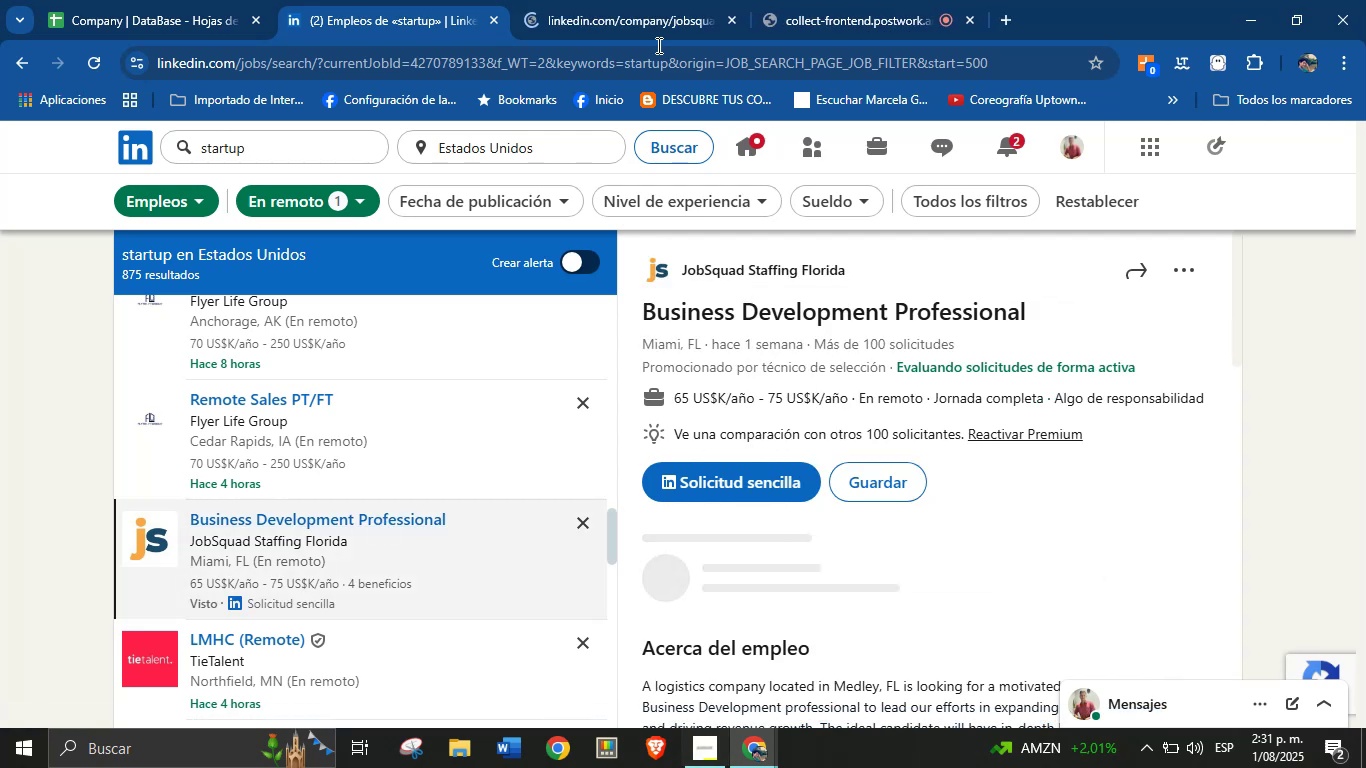 
left_click([576, 0])
 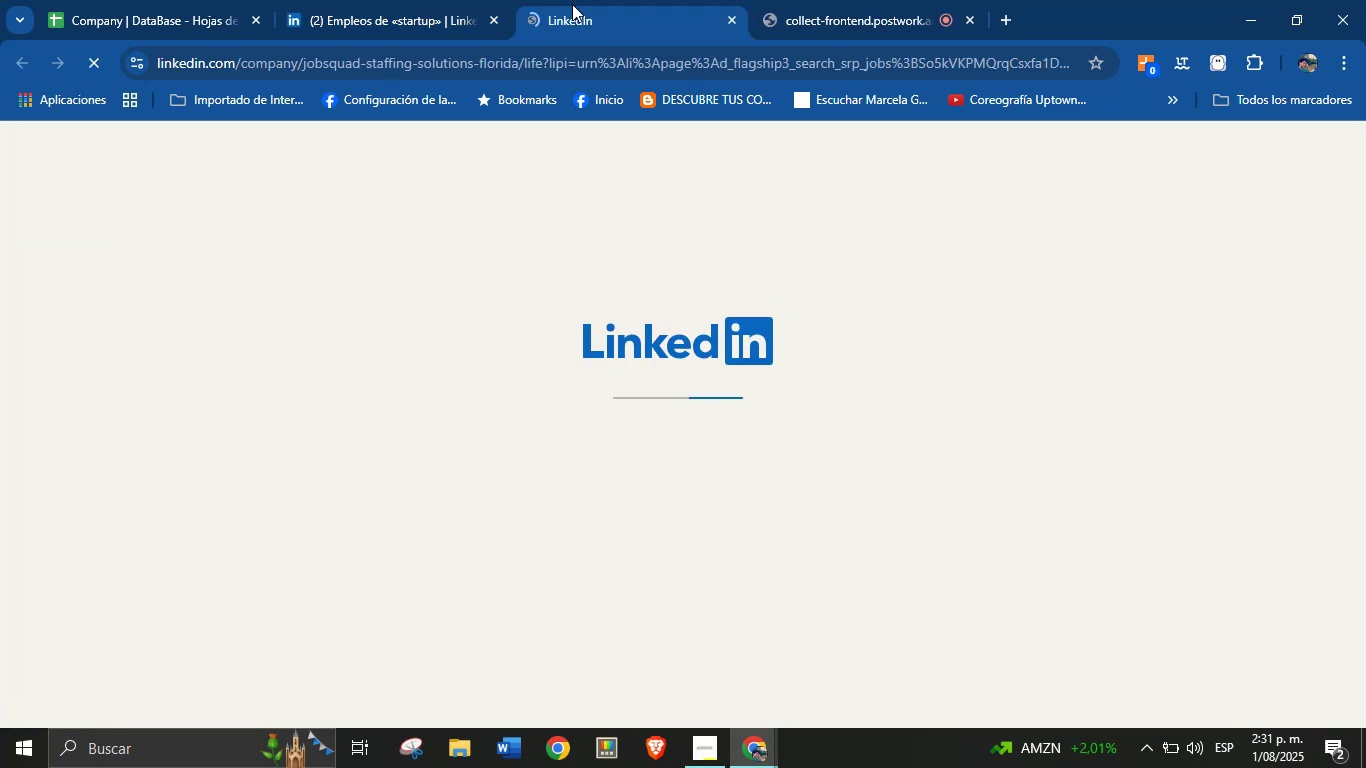 
wait(8.46)
 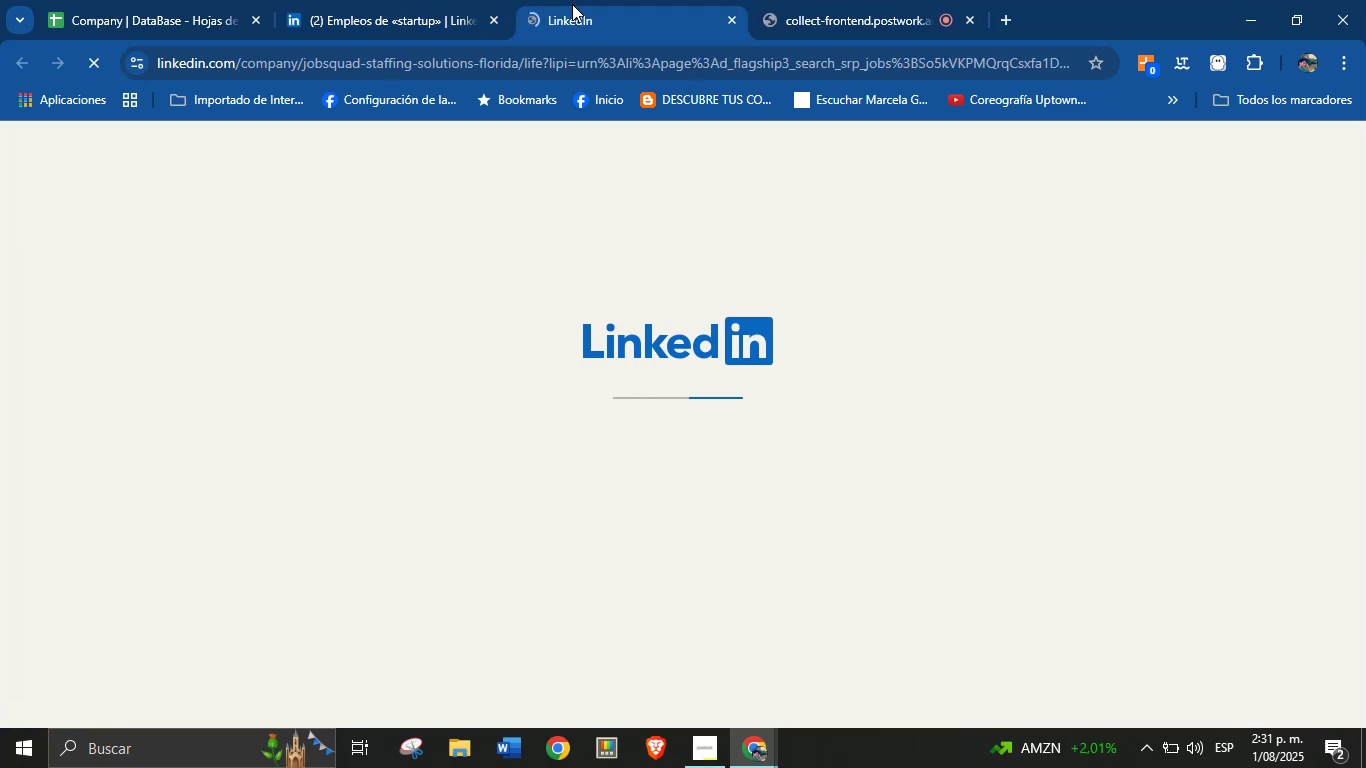 
left_click([429, 0])
 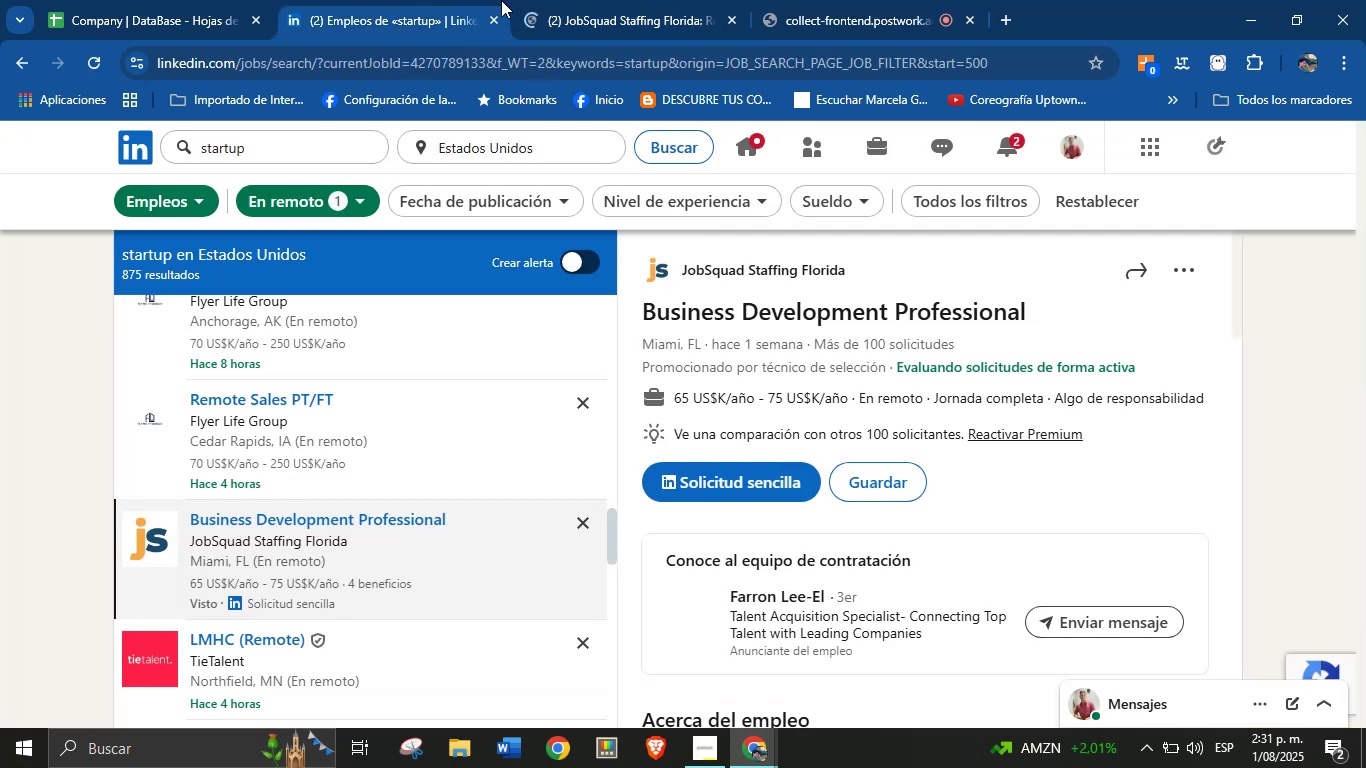 
left_click([566, 0])
 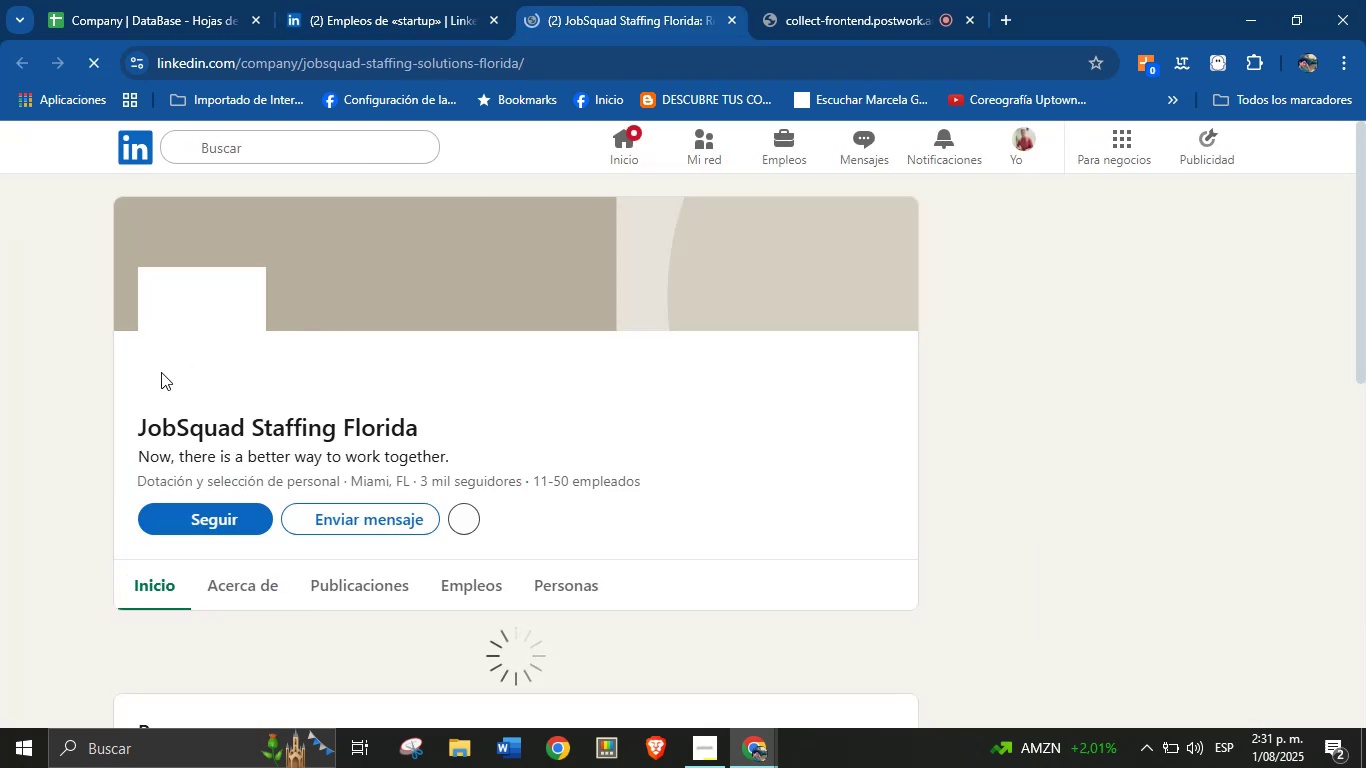 
left_click_drag(start_coordinate=[134, 428], to_coordinate=[412, 436])
 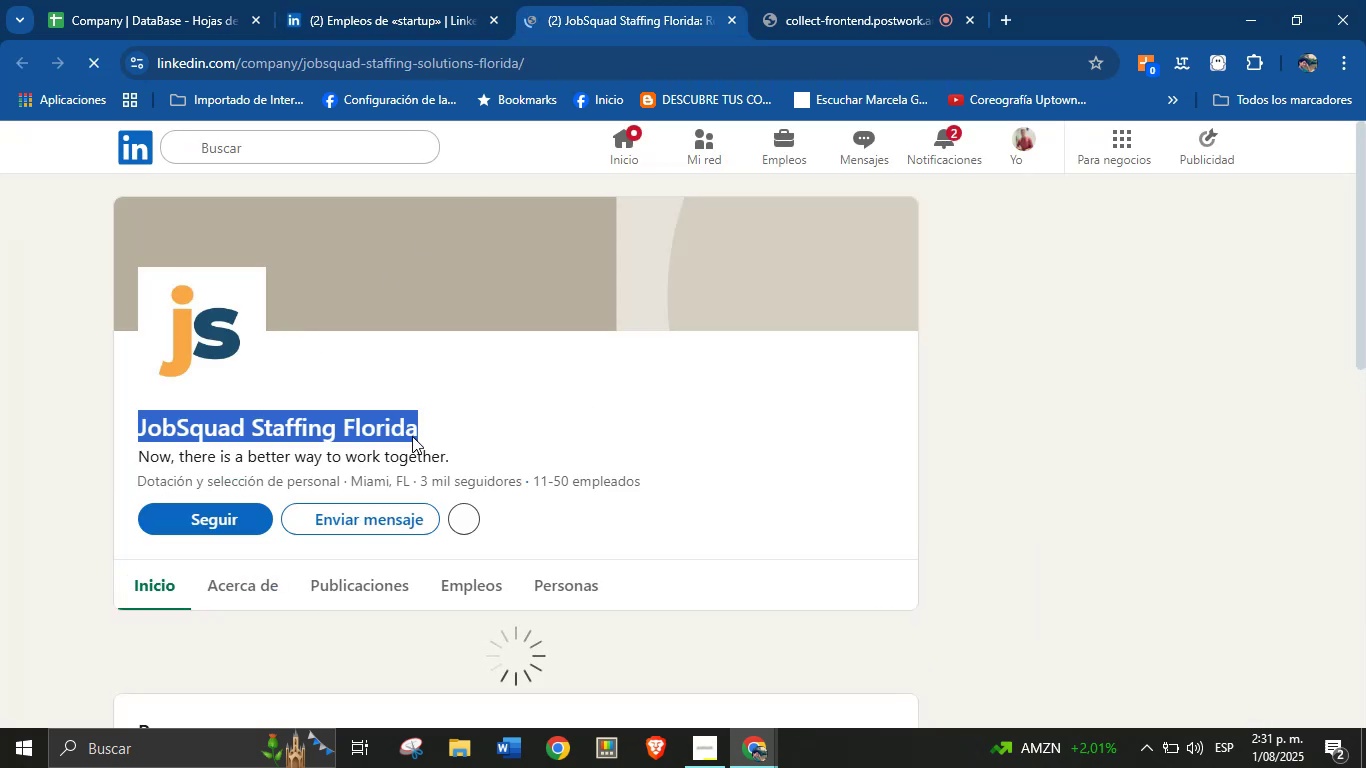 
key(Control+C)
 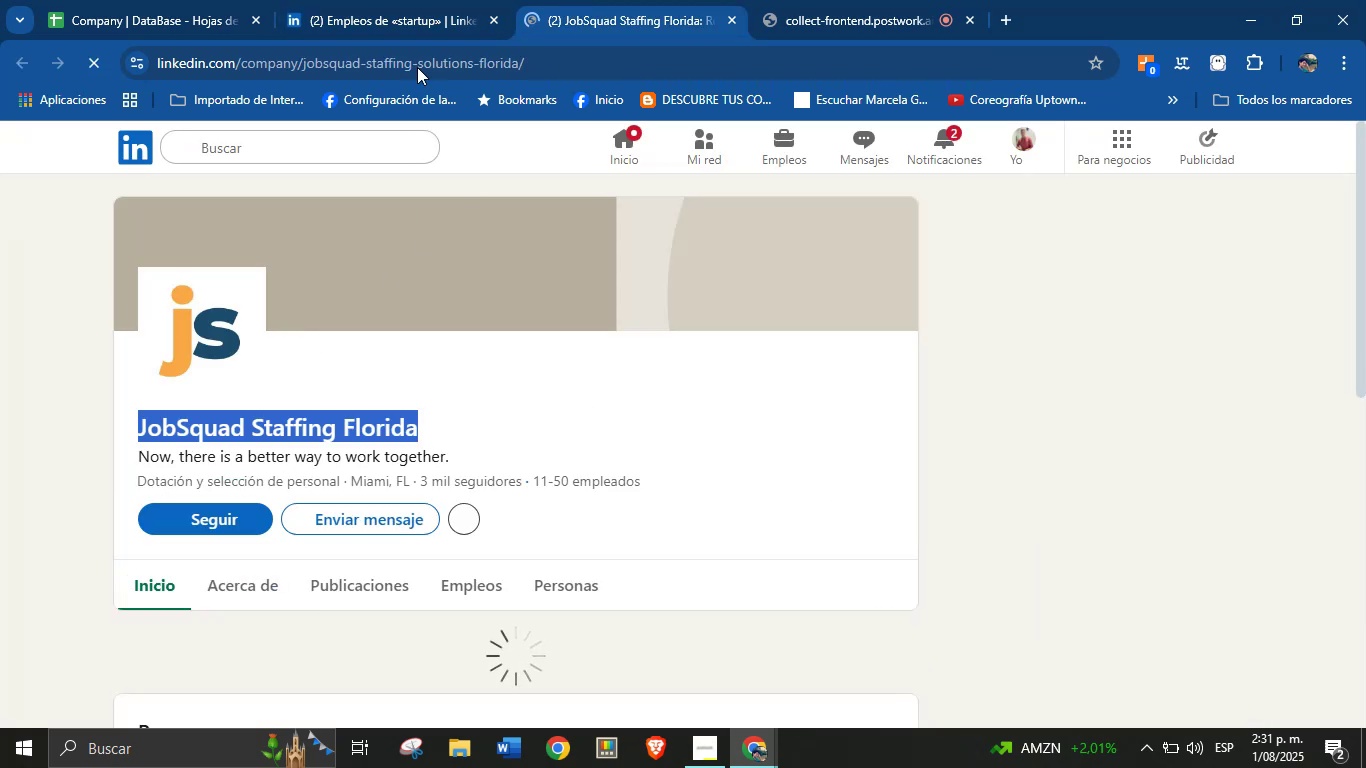 
left_click([418, 0])
 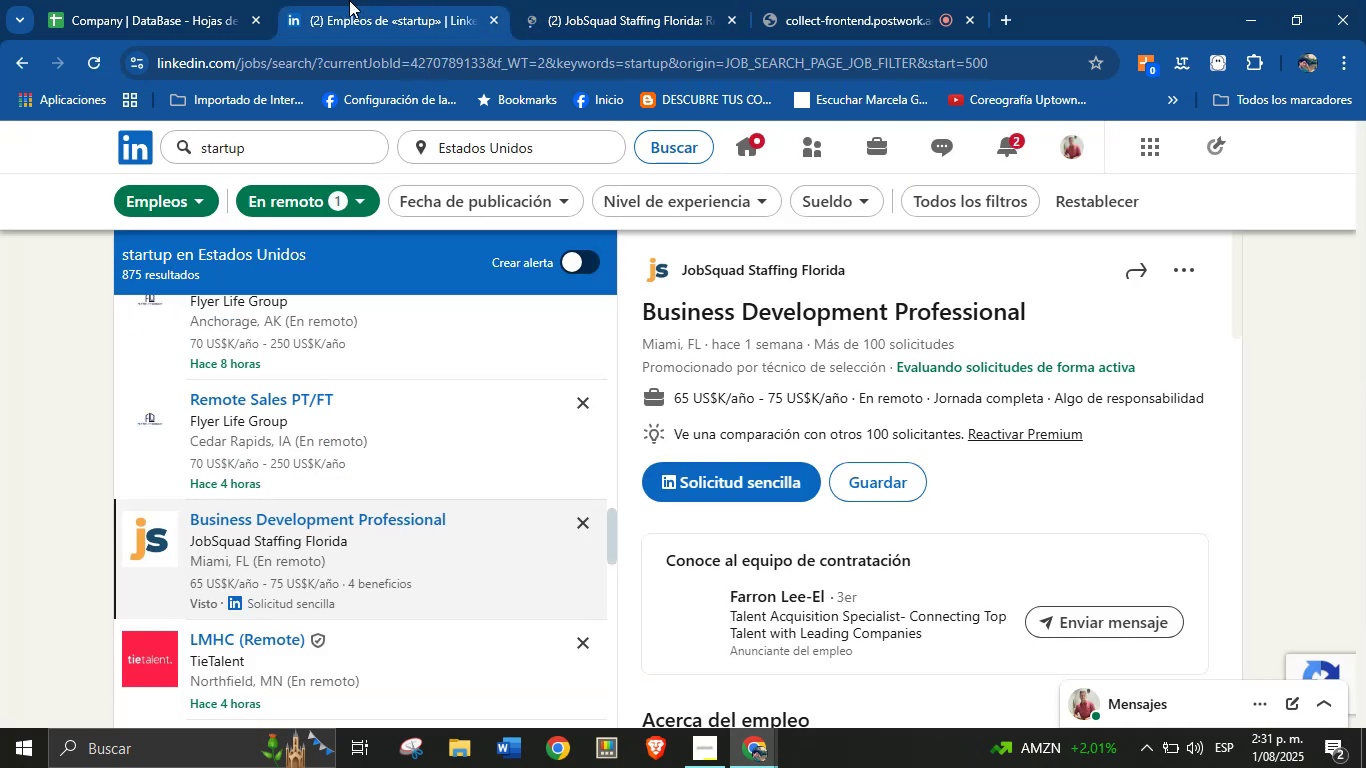 
left_click_drag(start_coordinate=[201, 0], to_coordinate=[175, 0])
 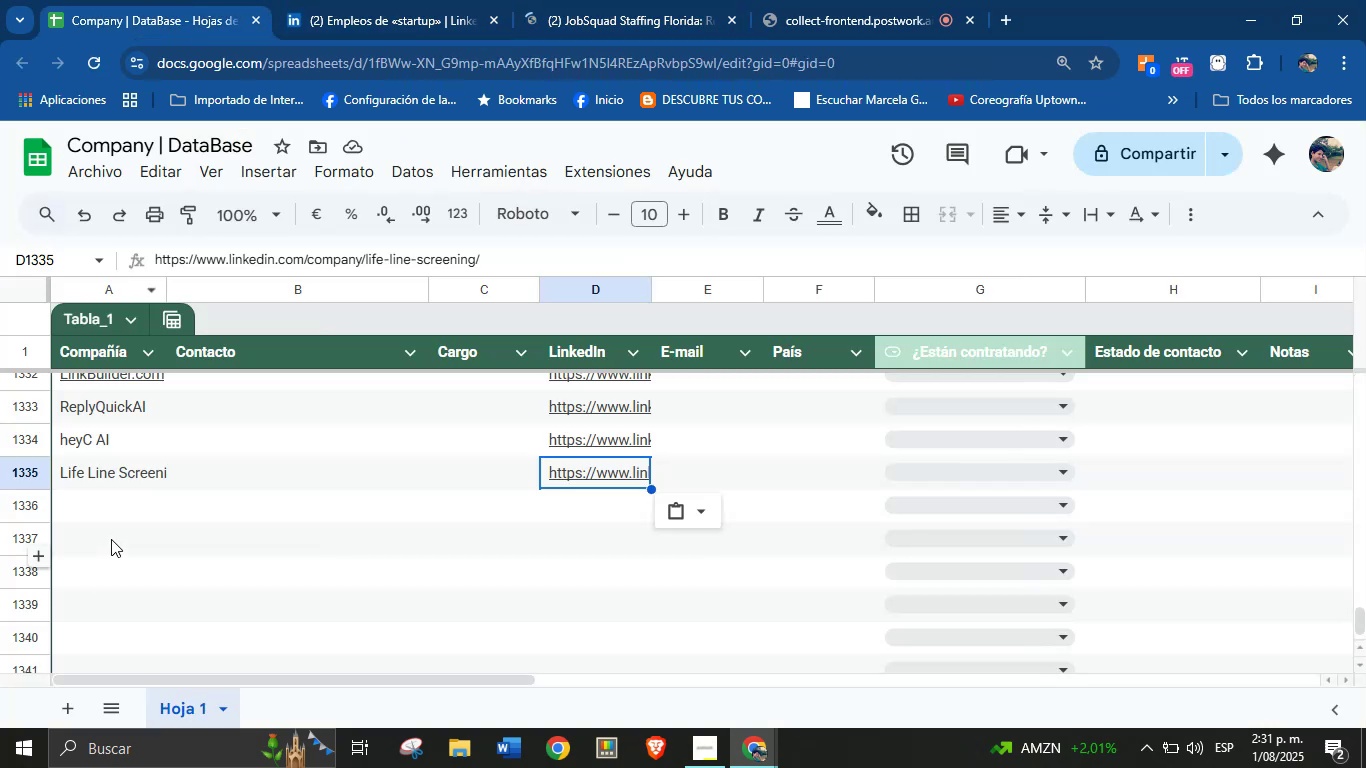 
left_click([127, 508])
 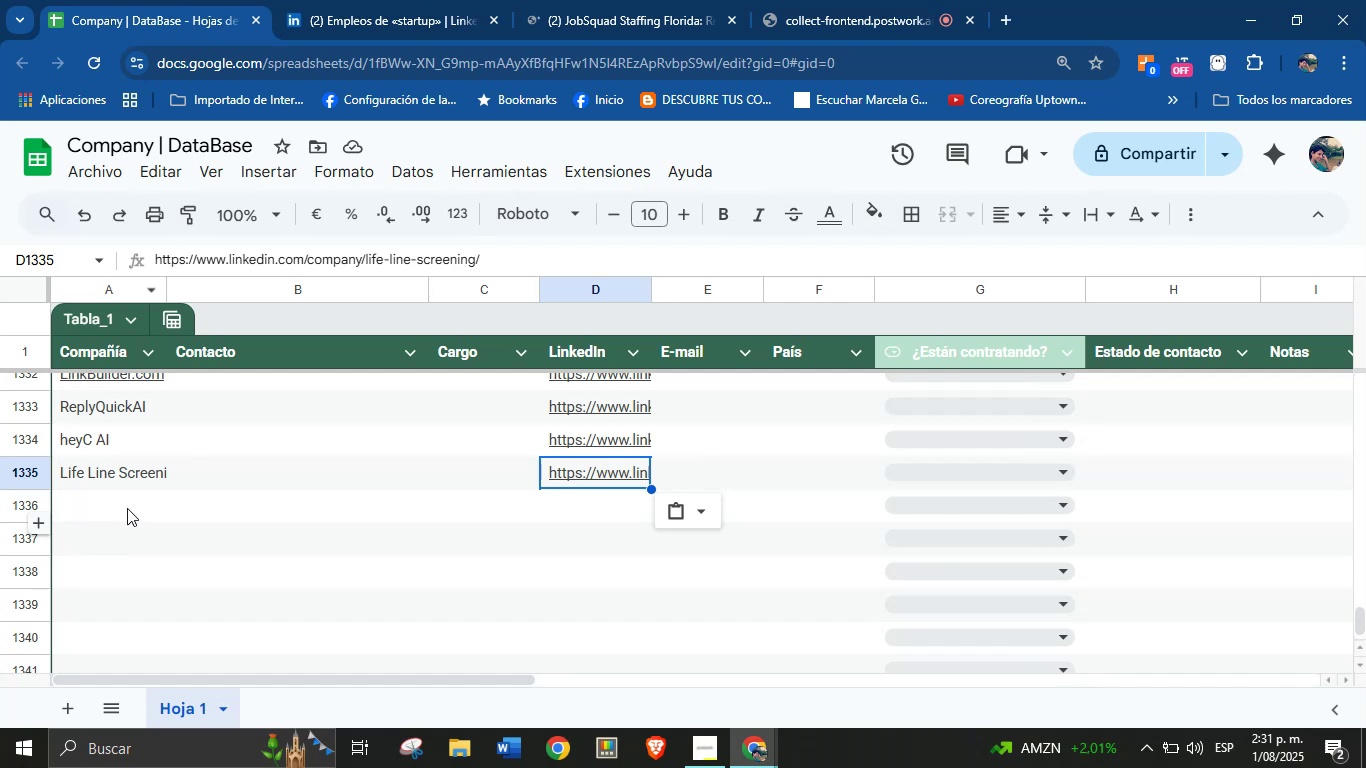 
key(Control+V)
 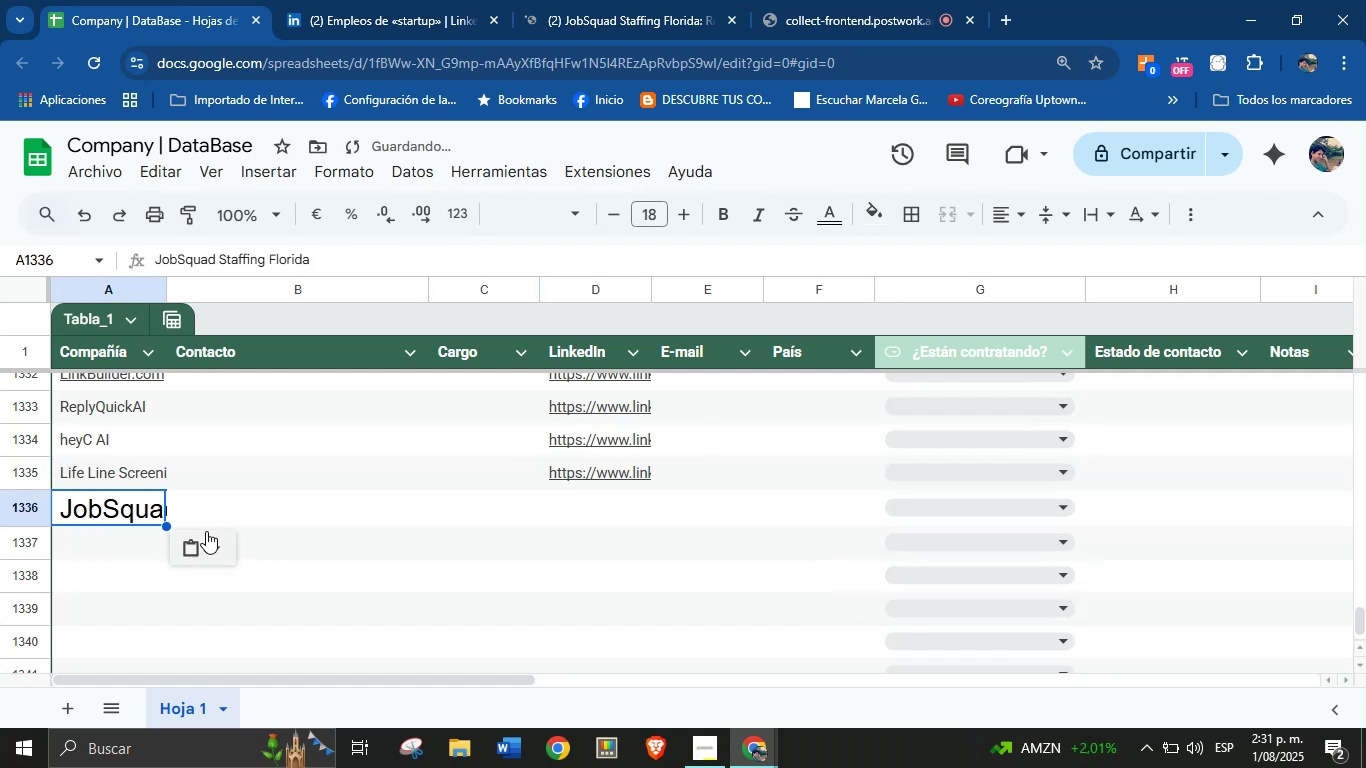 
left_click([213, 546])
 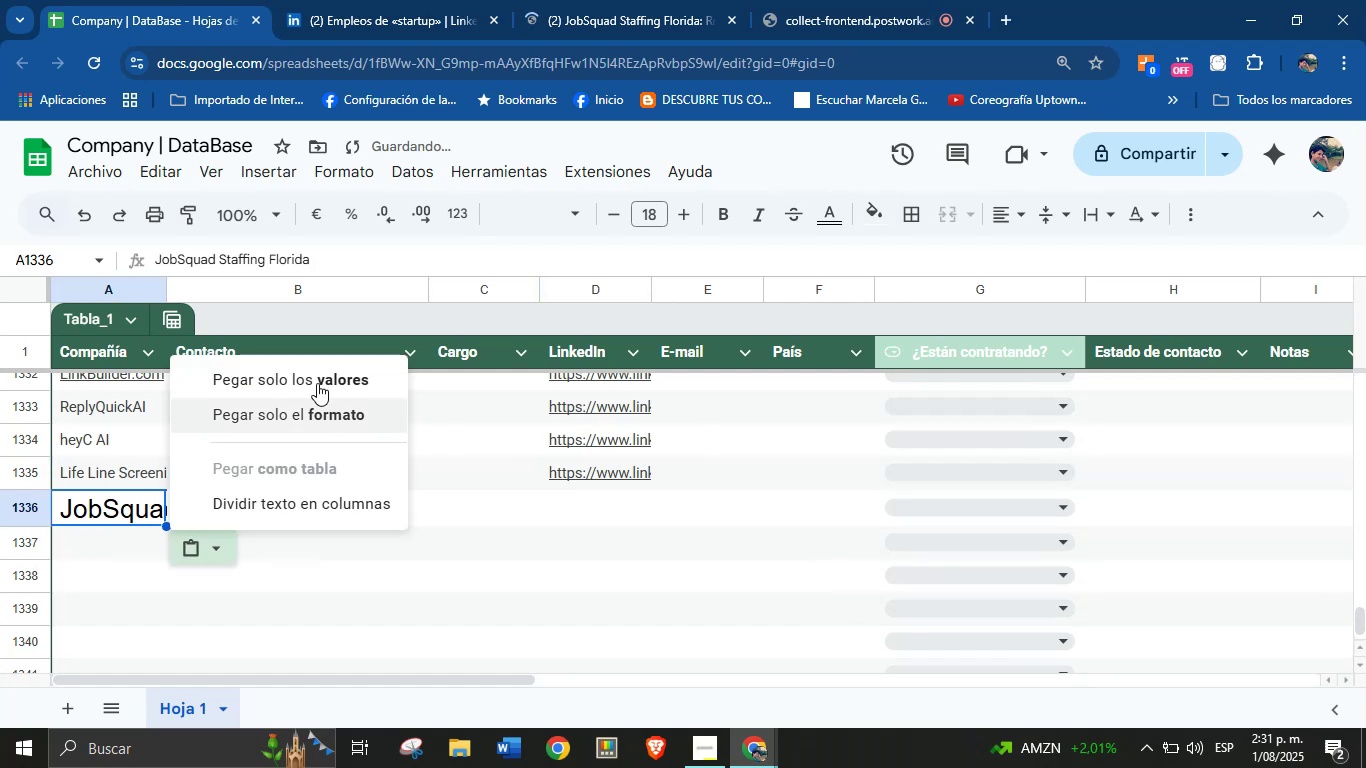 
left_click([316, 371])
 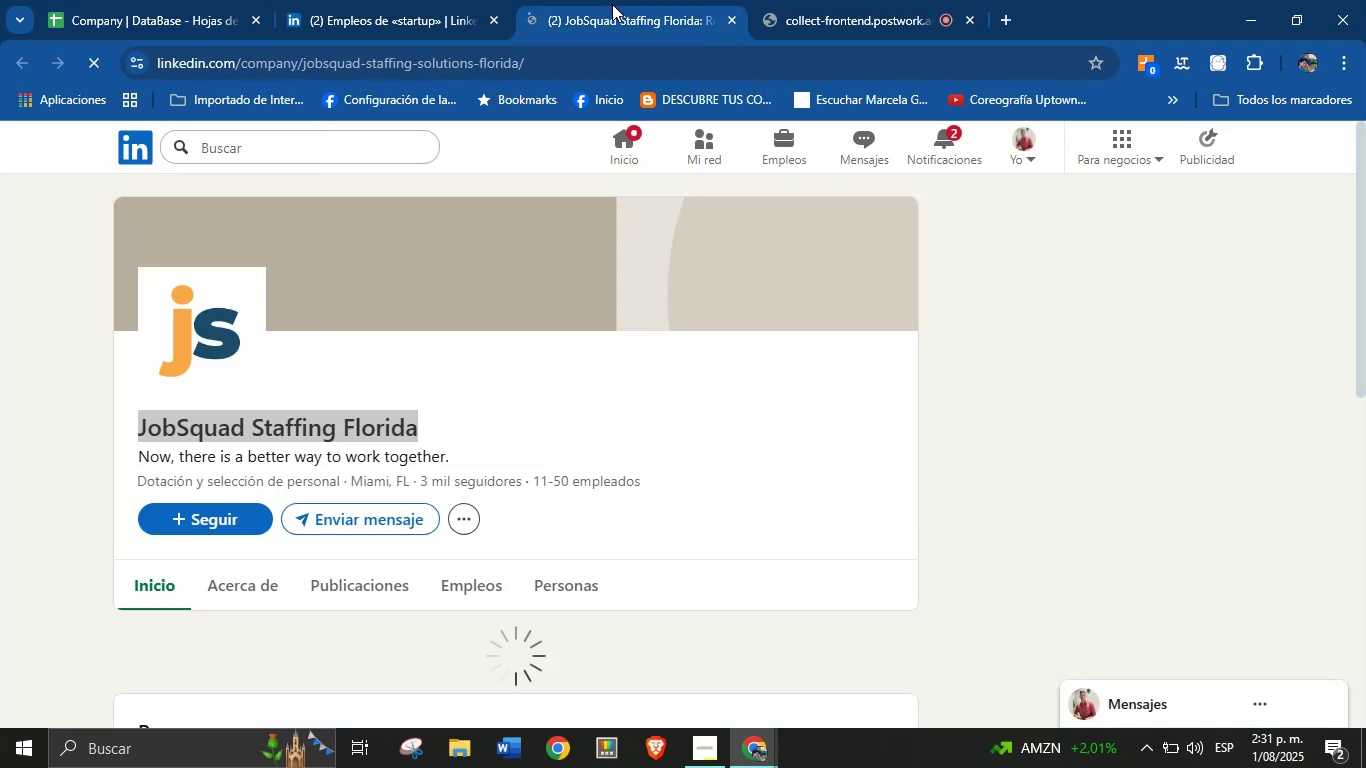 
double_click([581, 68])
 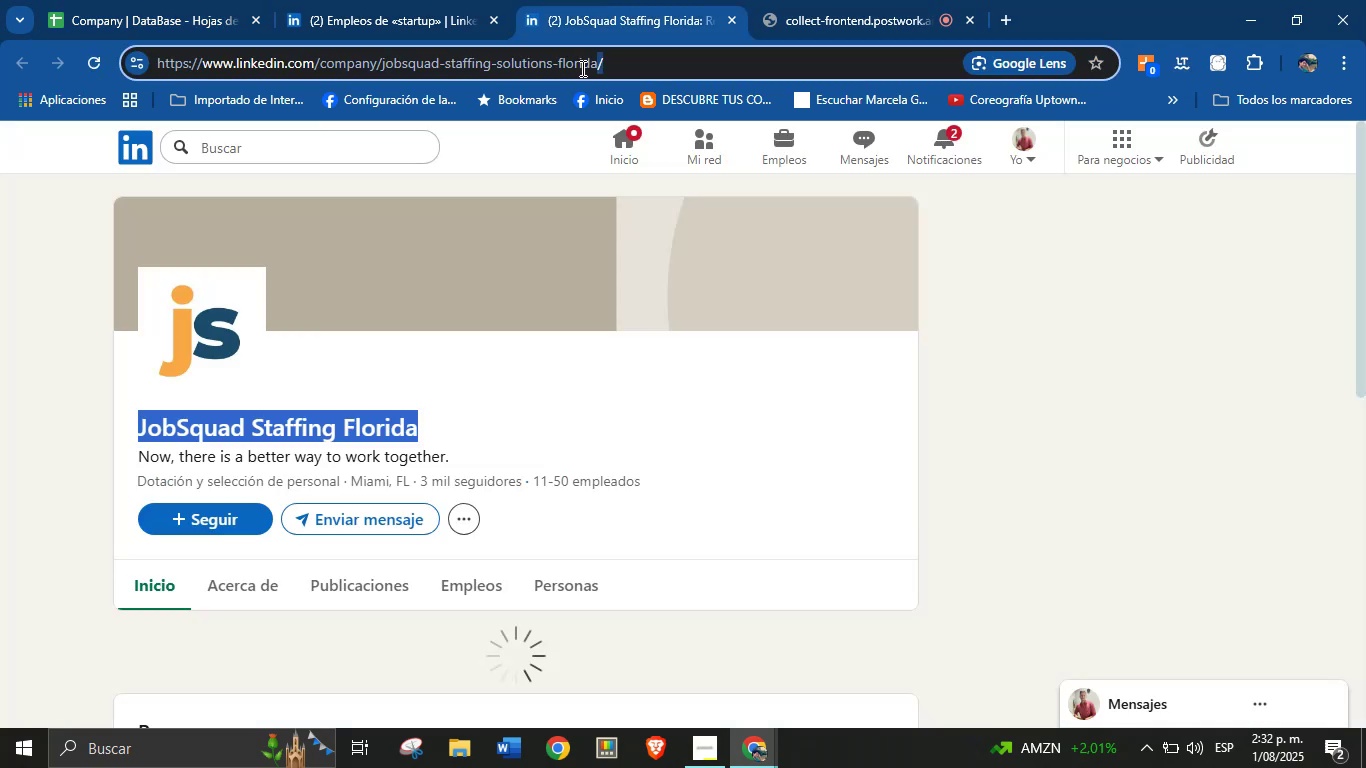 
triple_click([581, 68])
 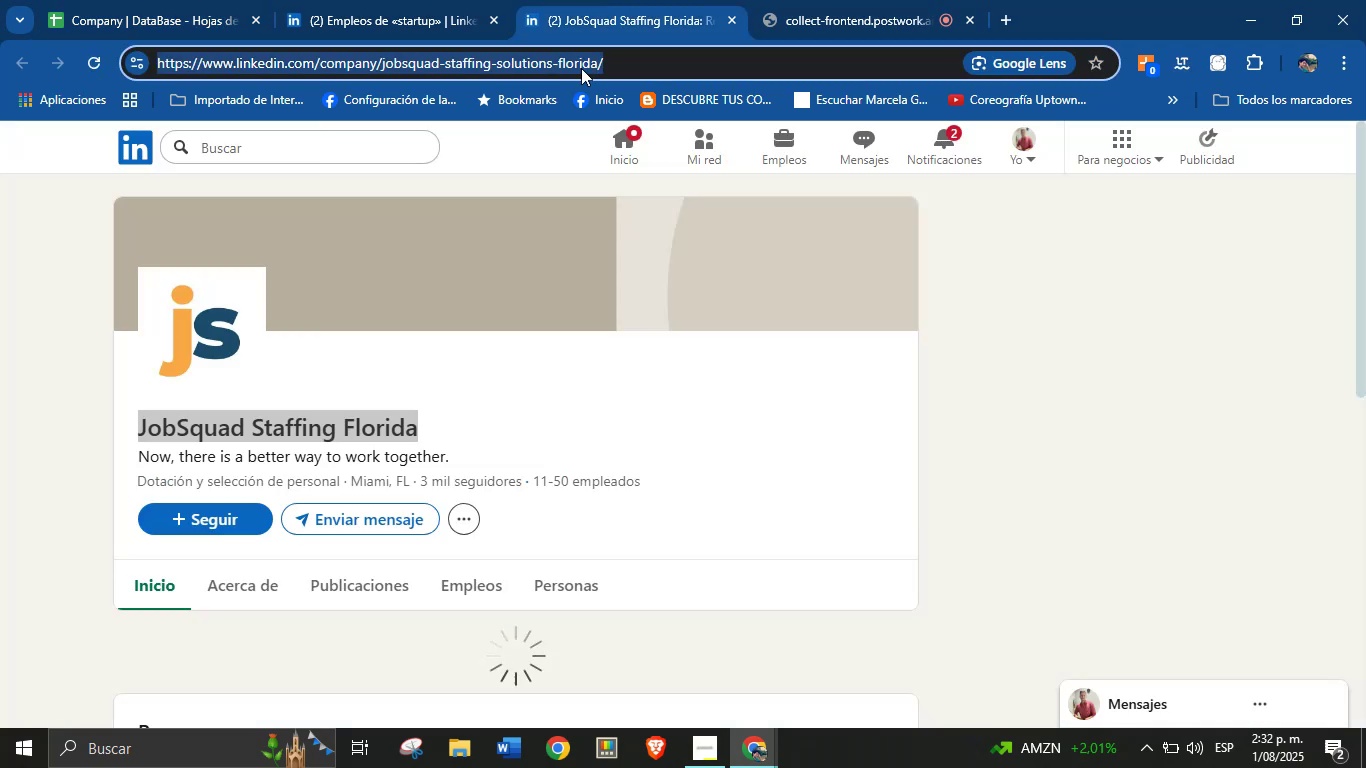 
key(Control+C)
 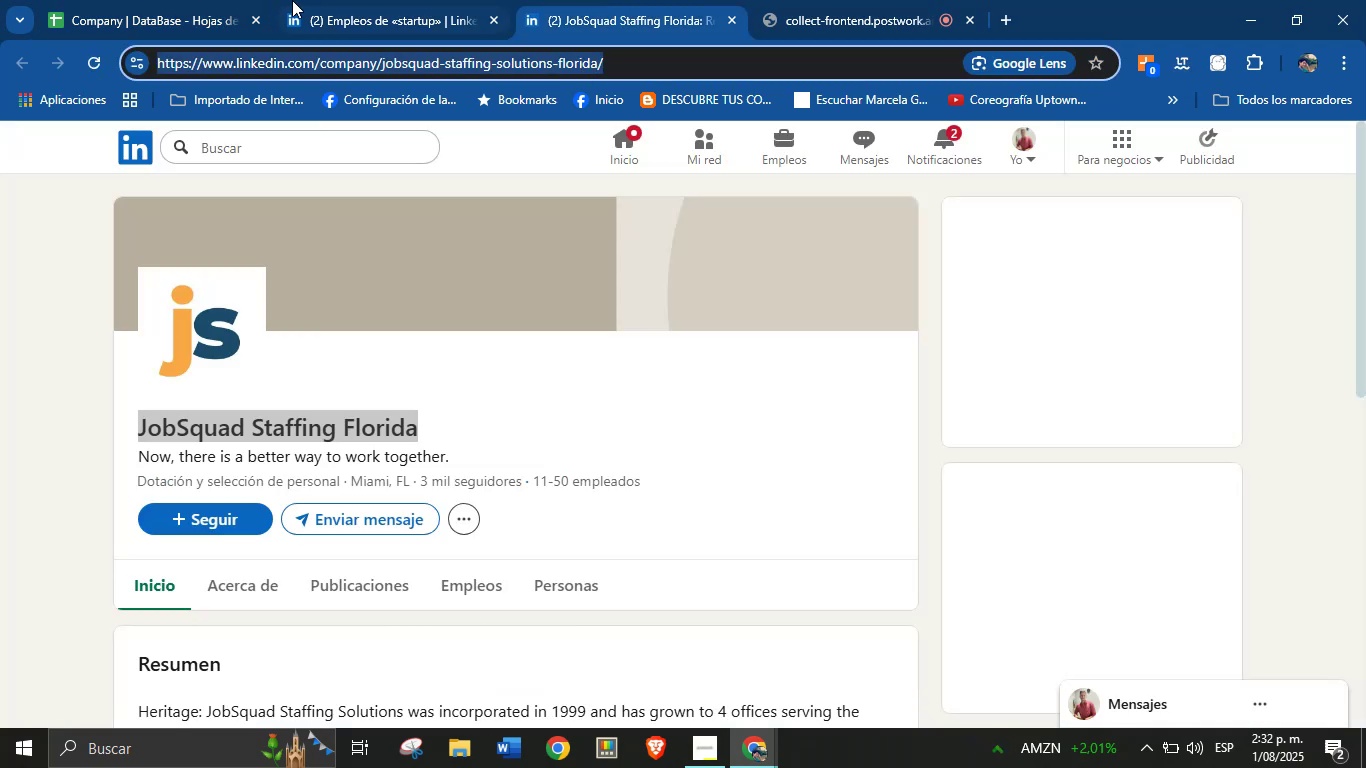 
left_click([212, 0])
 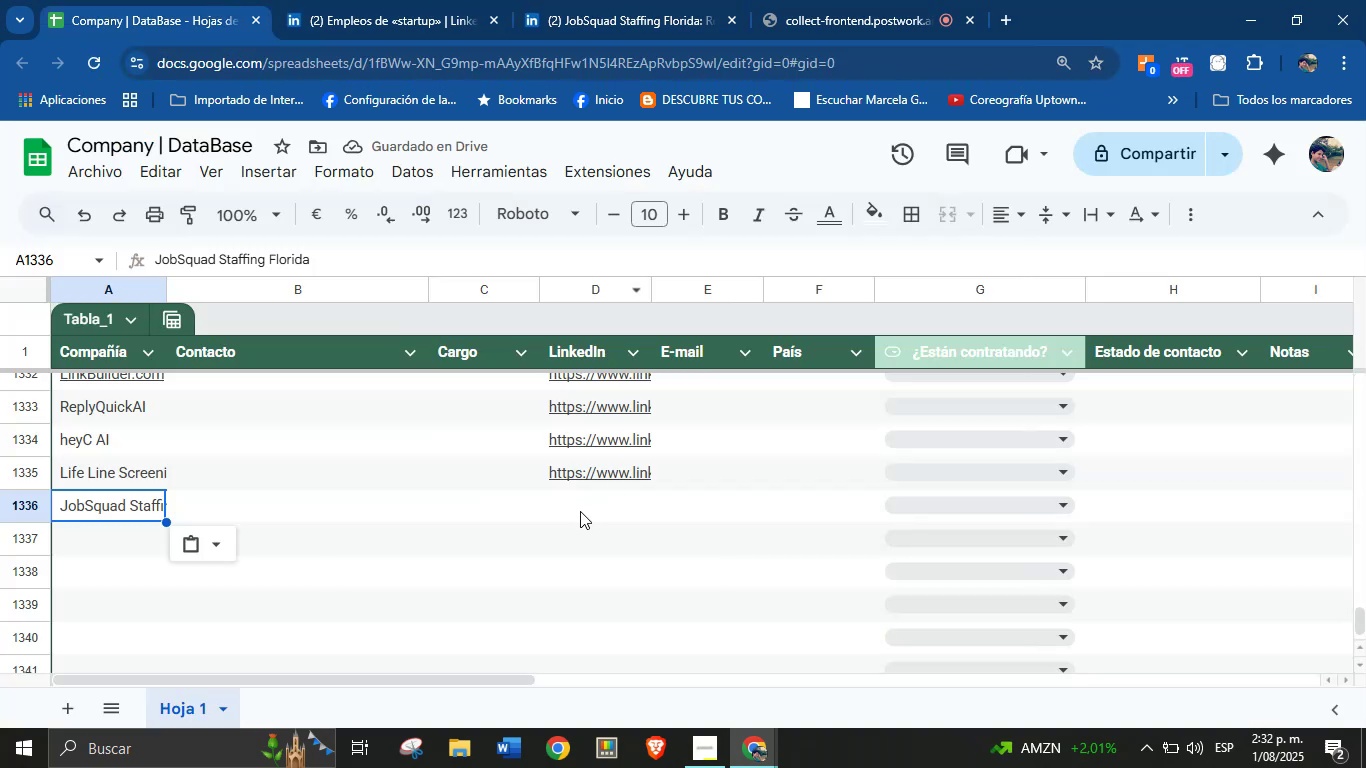 
key(Control+V)
 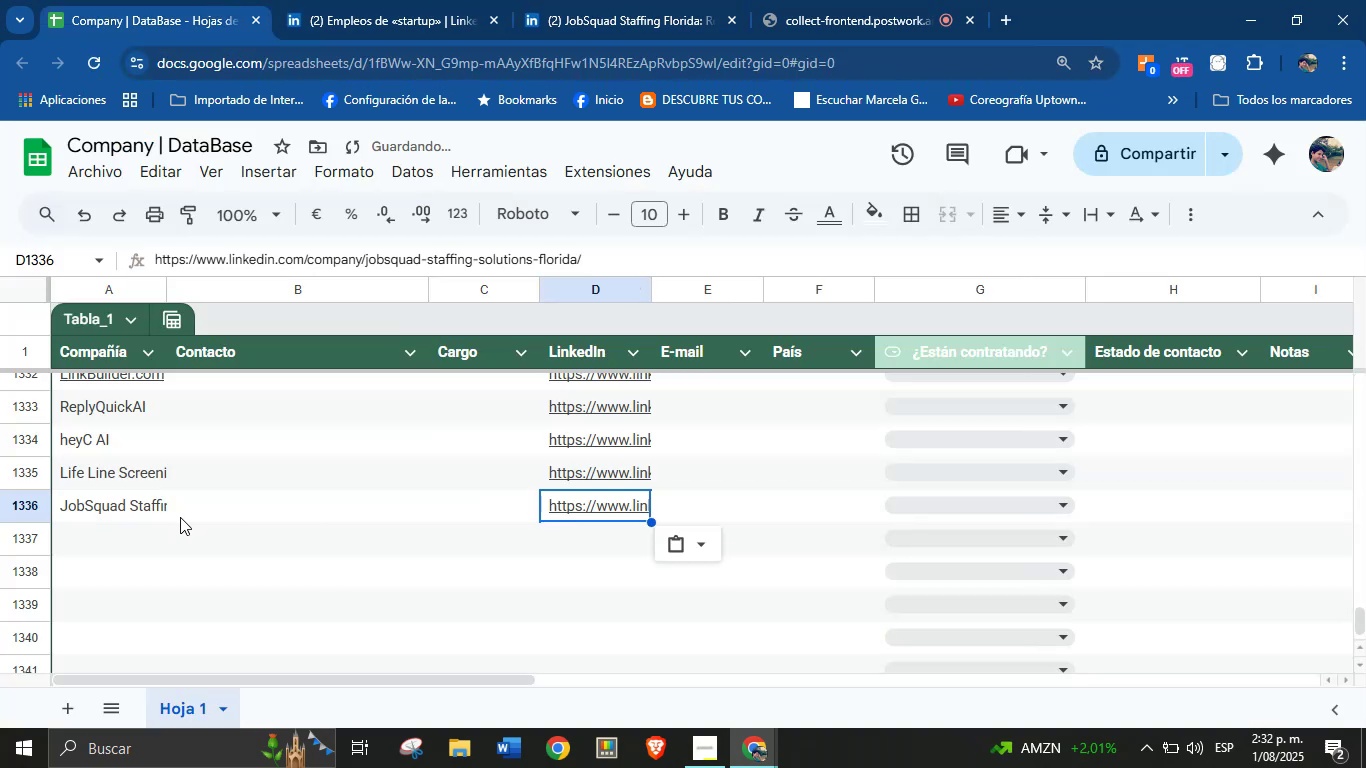 
left_click([154, 552])
 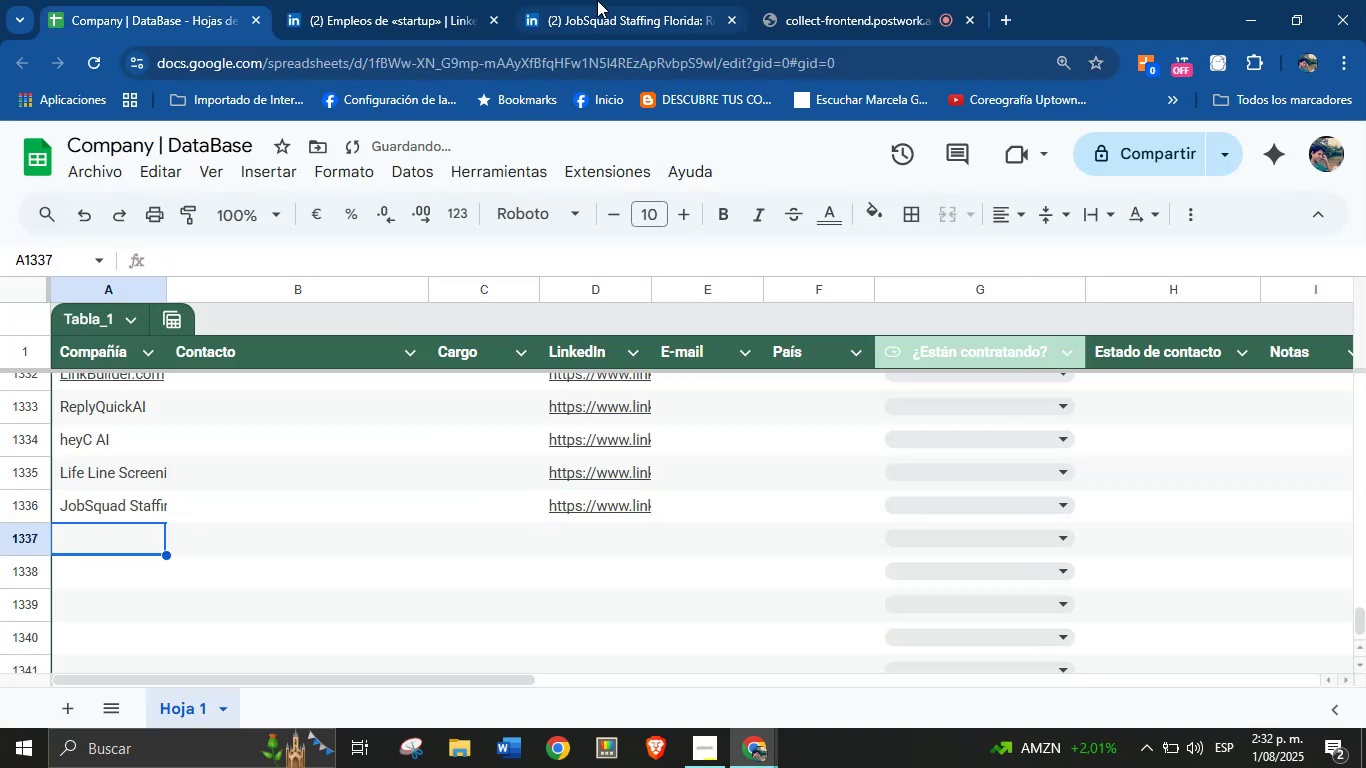 
left_click([598, 0])
 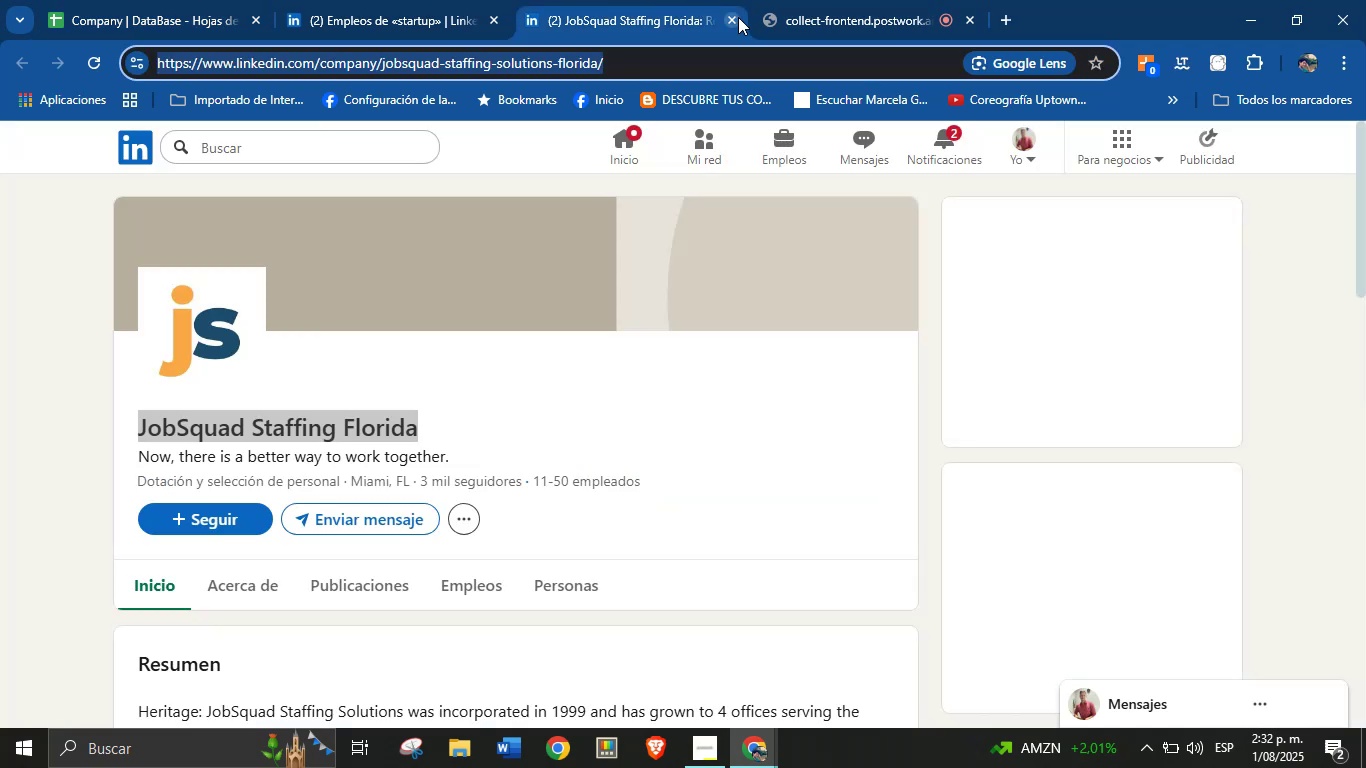 
left_click([738, 17])
 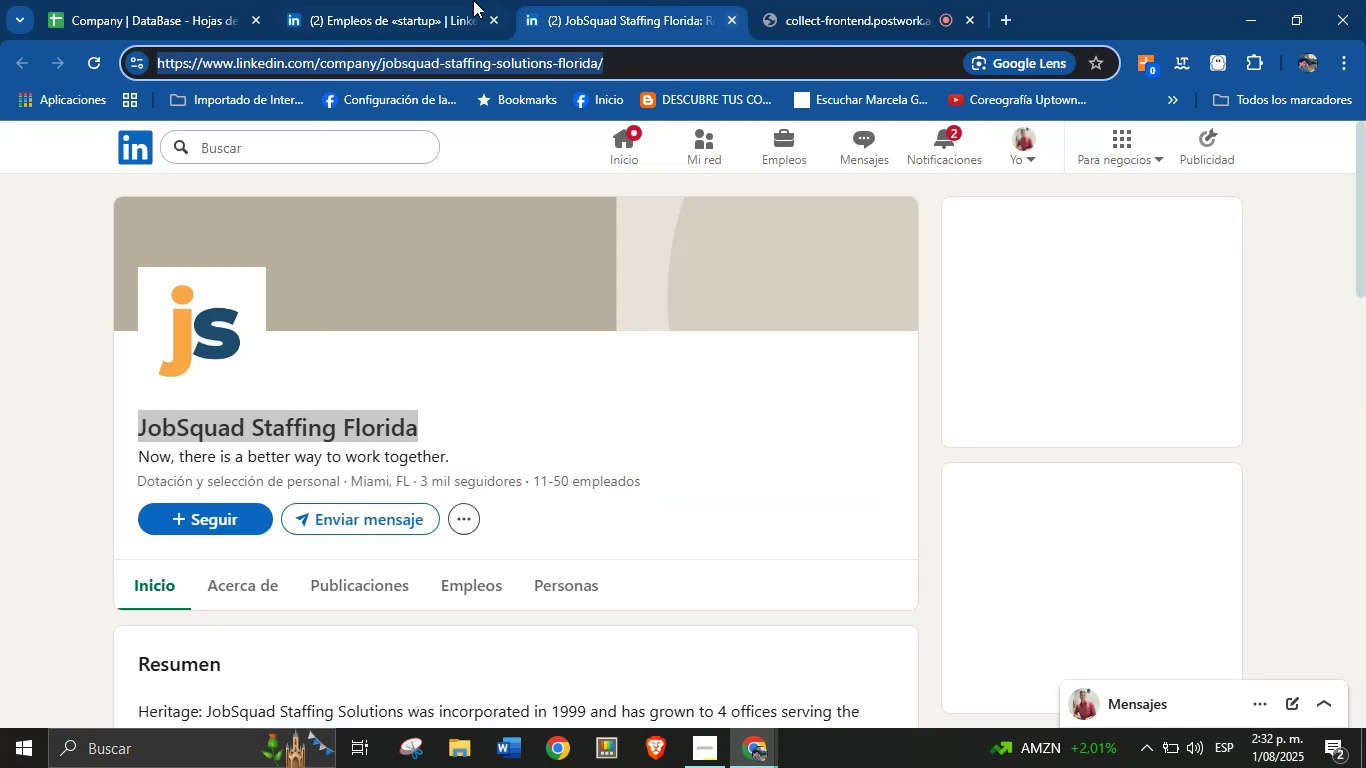 
left_click([461, 0])
 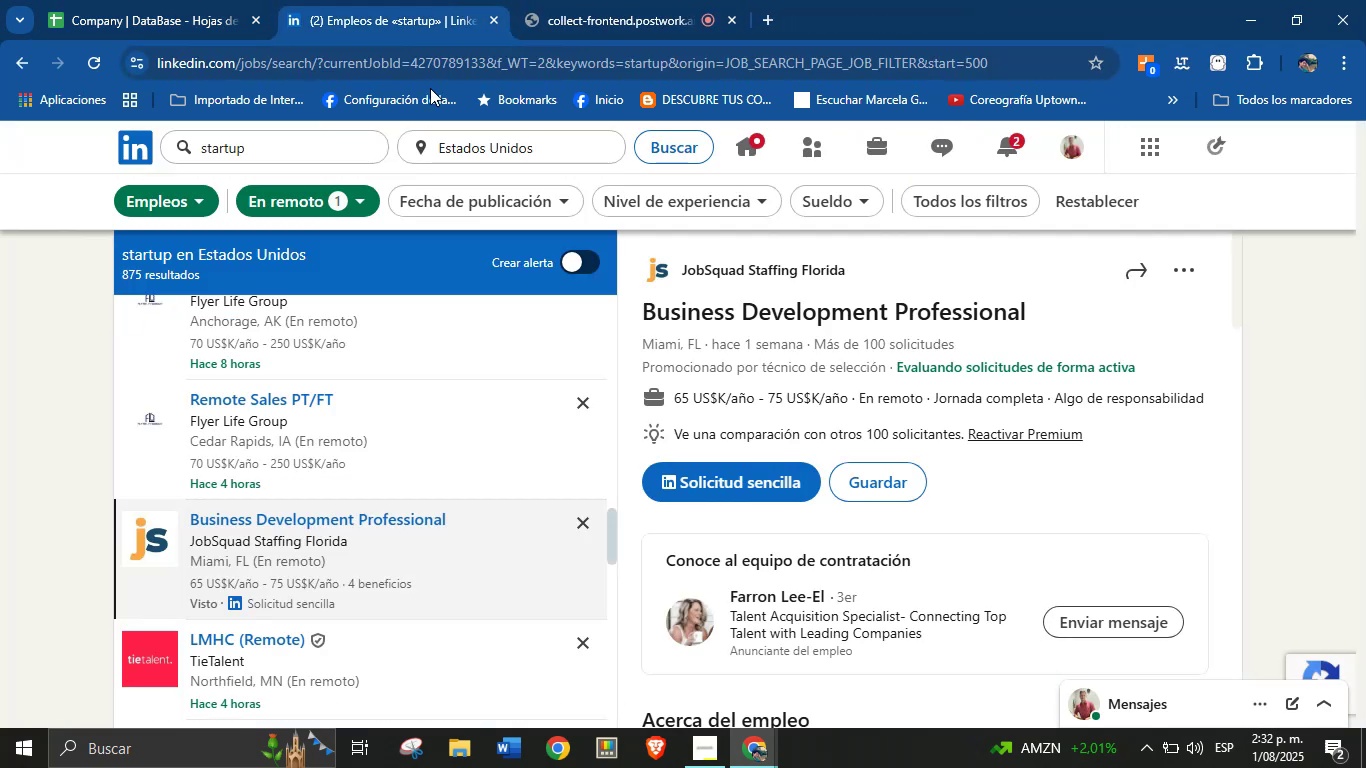 
scroll: coordinate [353, 540], scroll_direction: down, amount: 11.0
 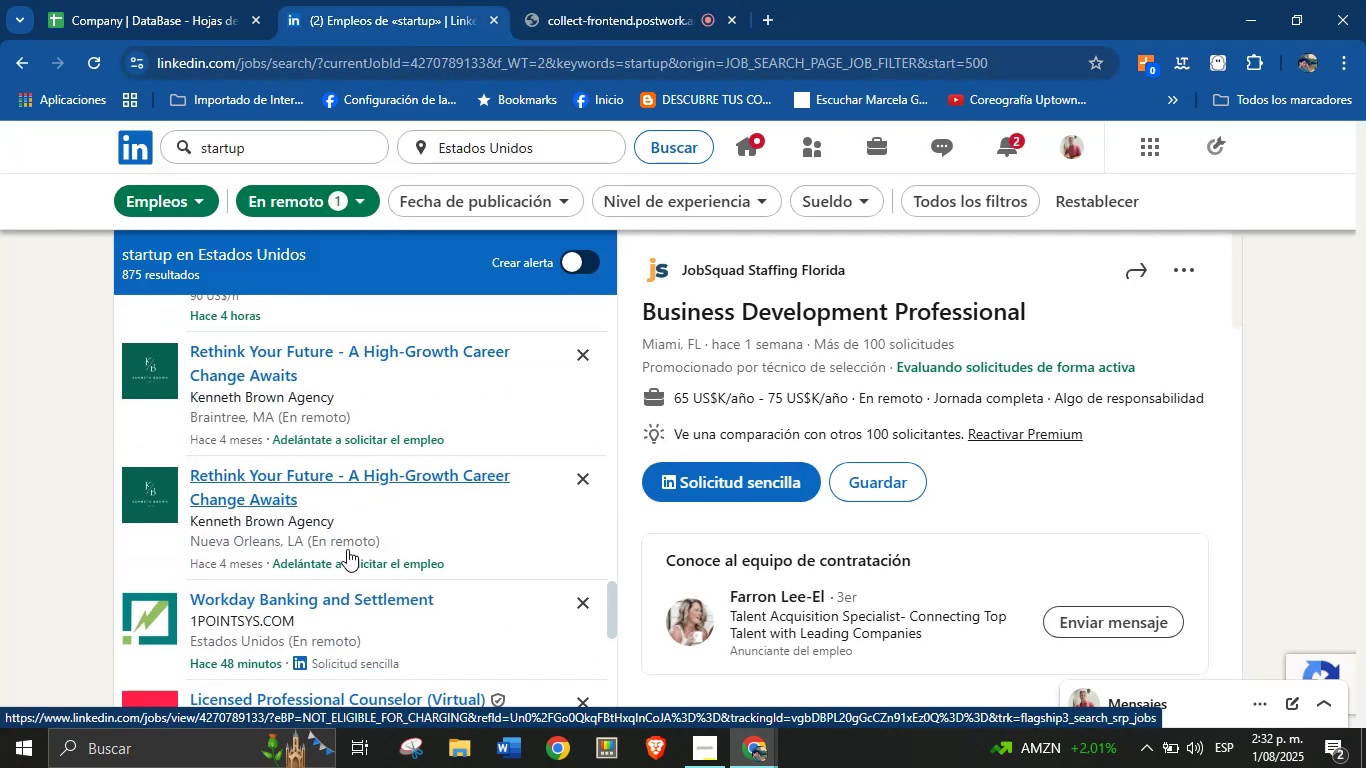 
left_click([324, 591])
 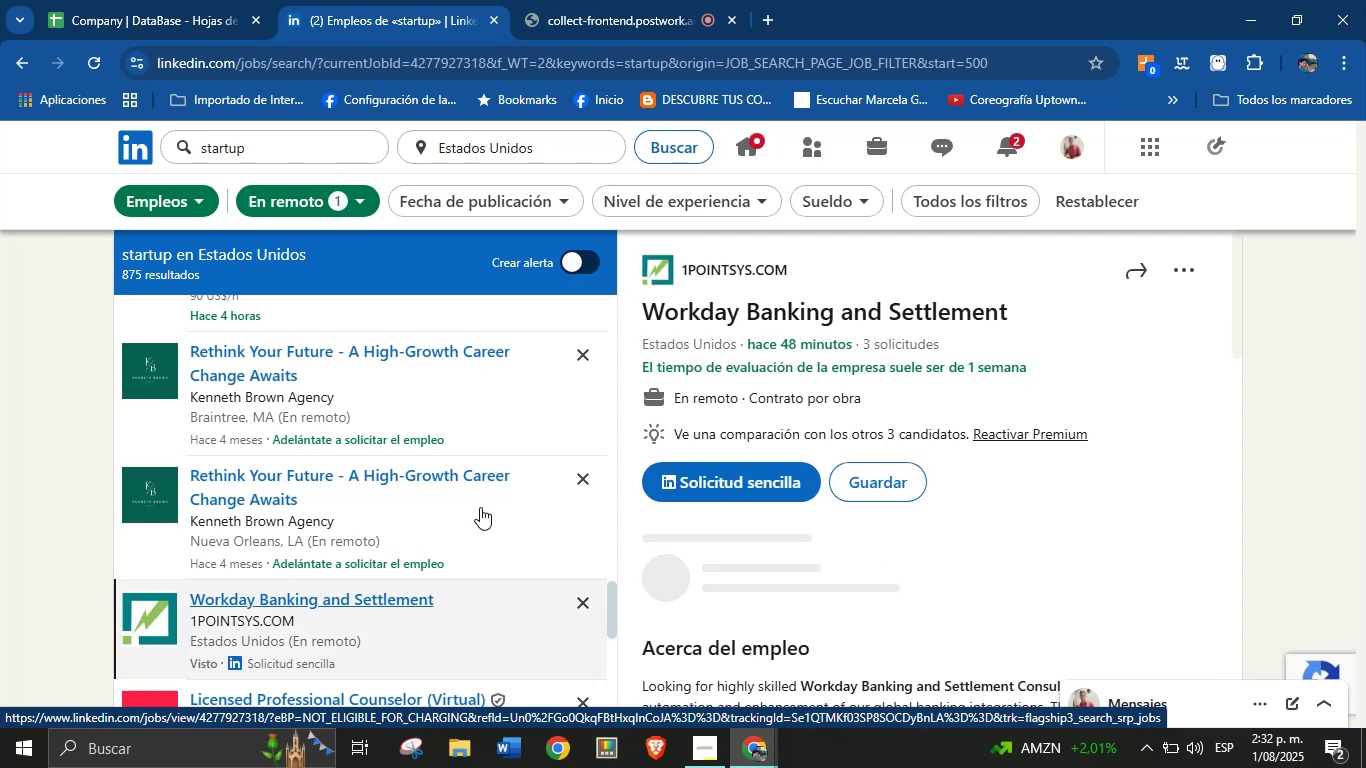 
right_click([734, 262])
 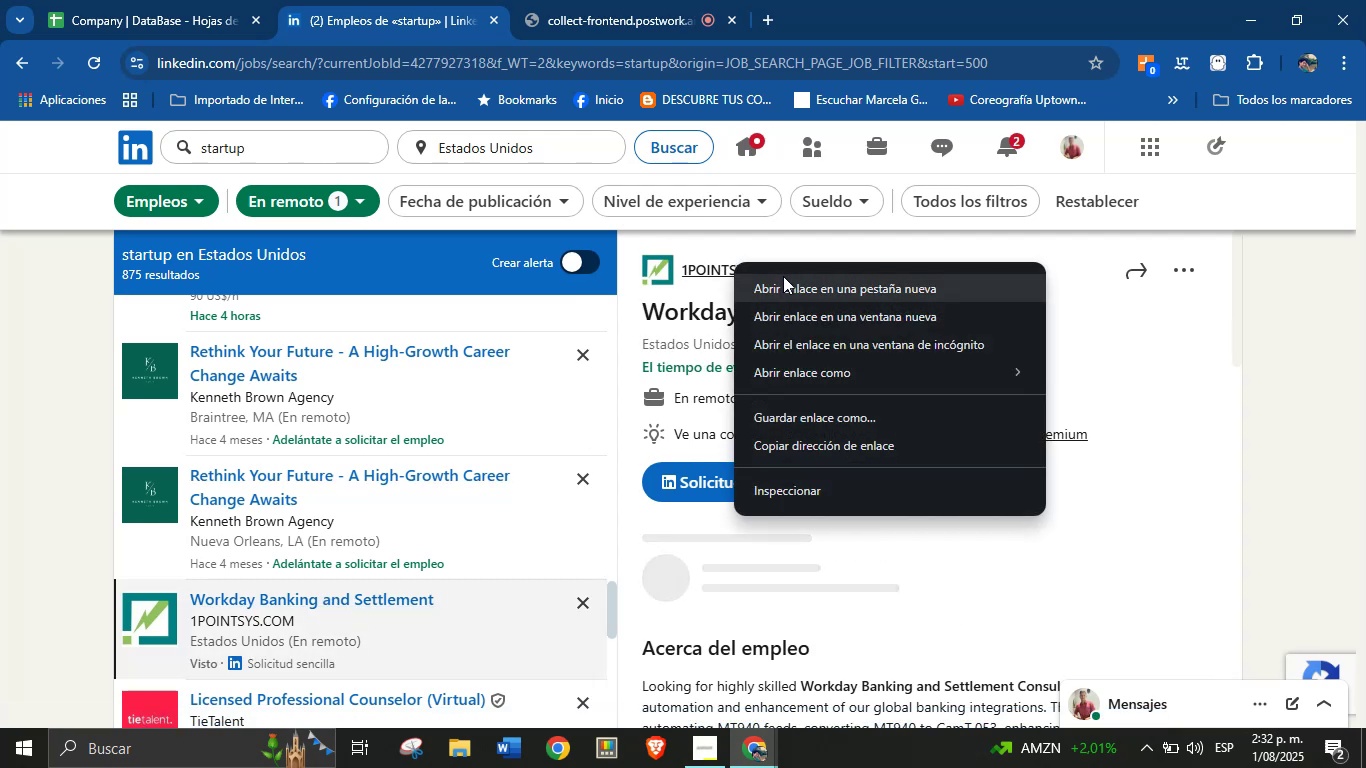 
left_click([785, 283])
 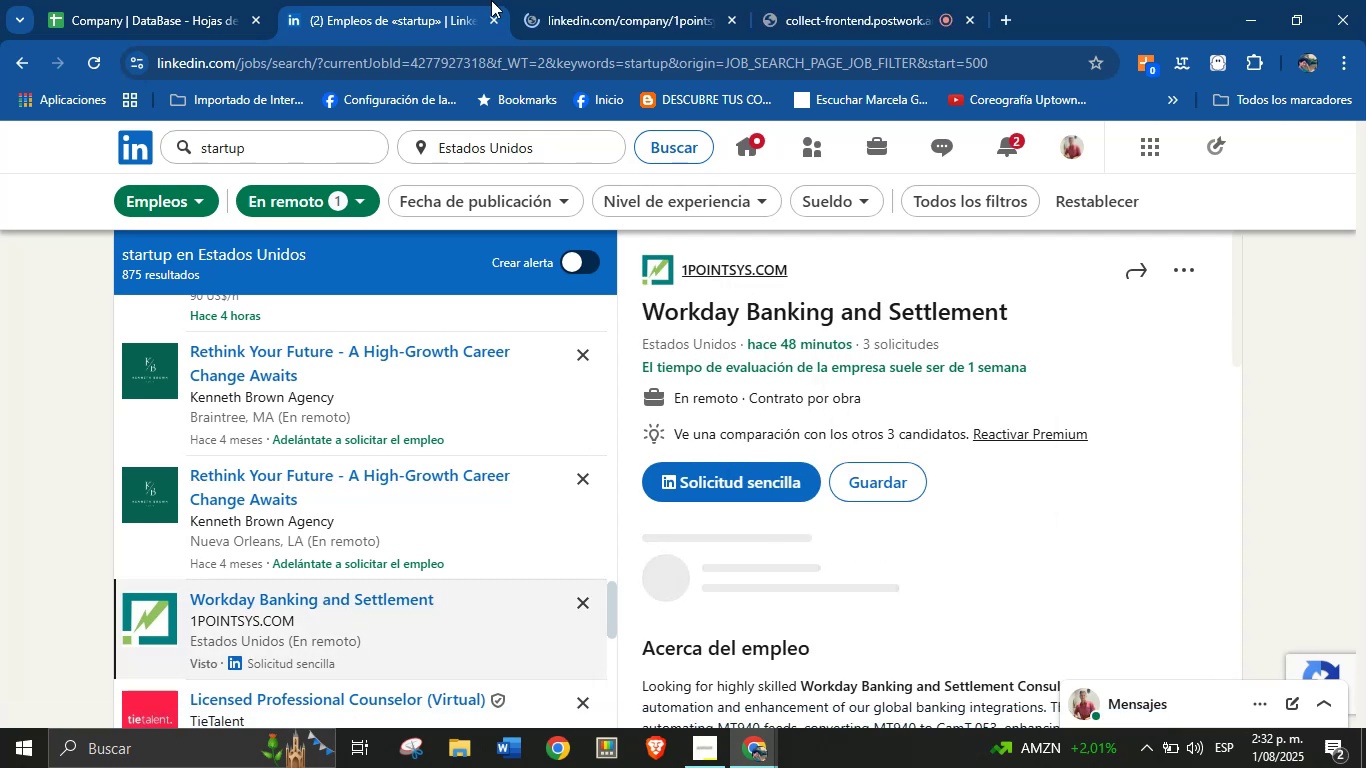 
left_click([560, 0])
 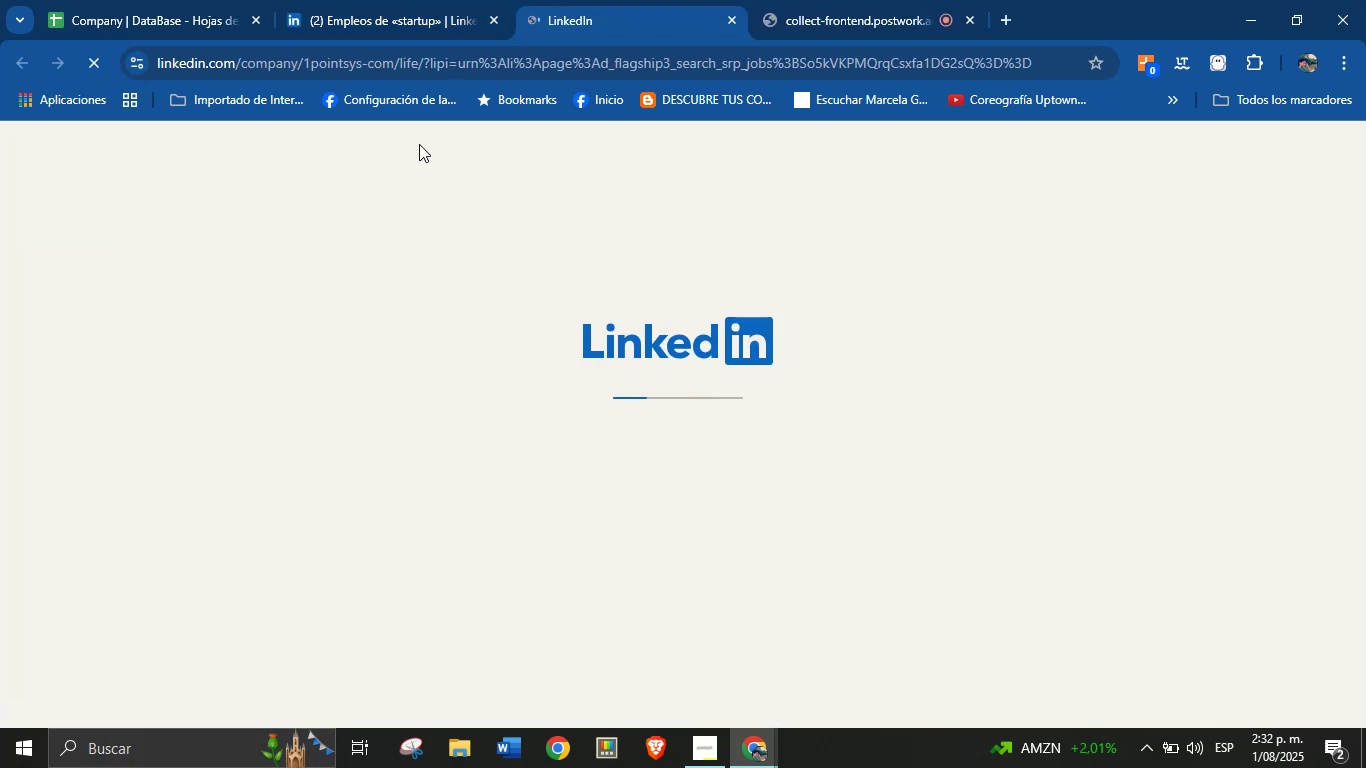 
wait(5.95)
 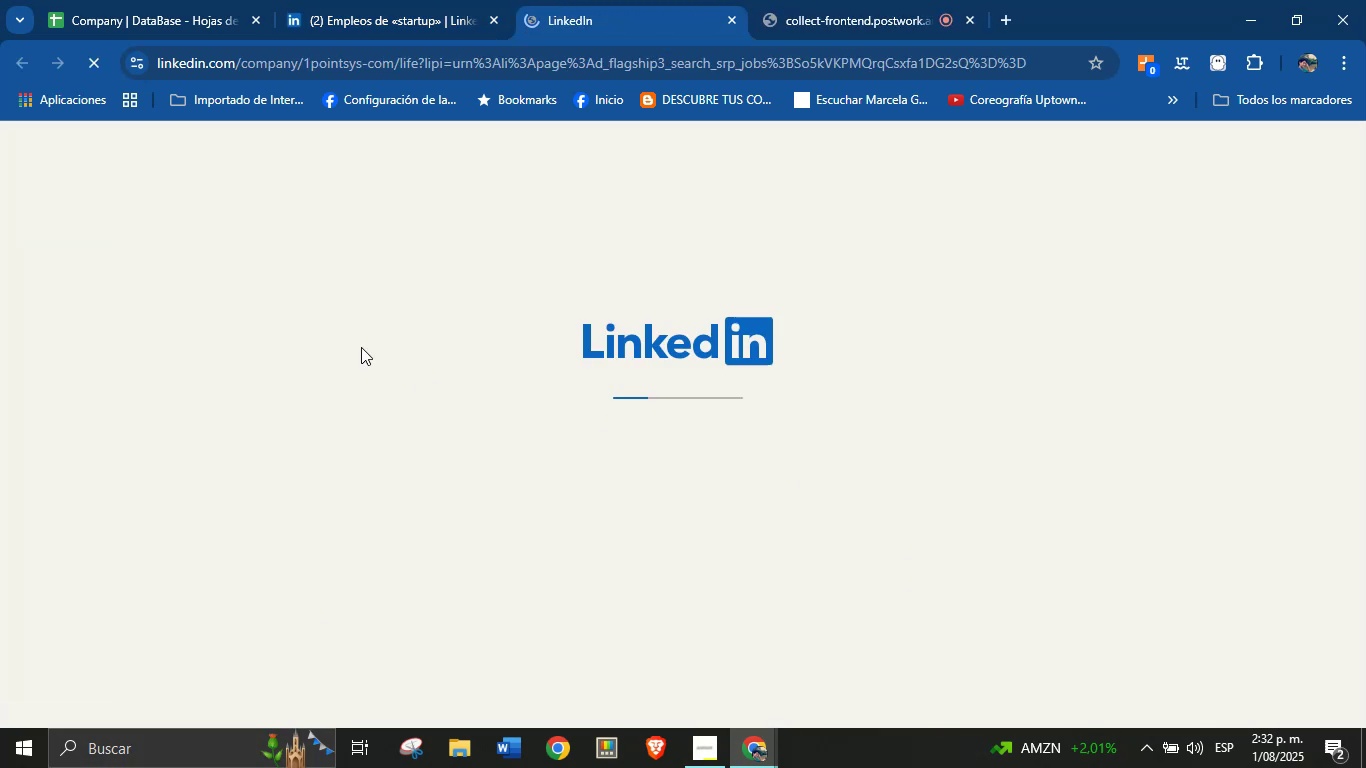 
left_click([826, 0])
 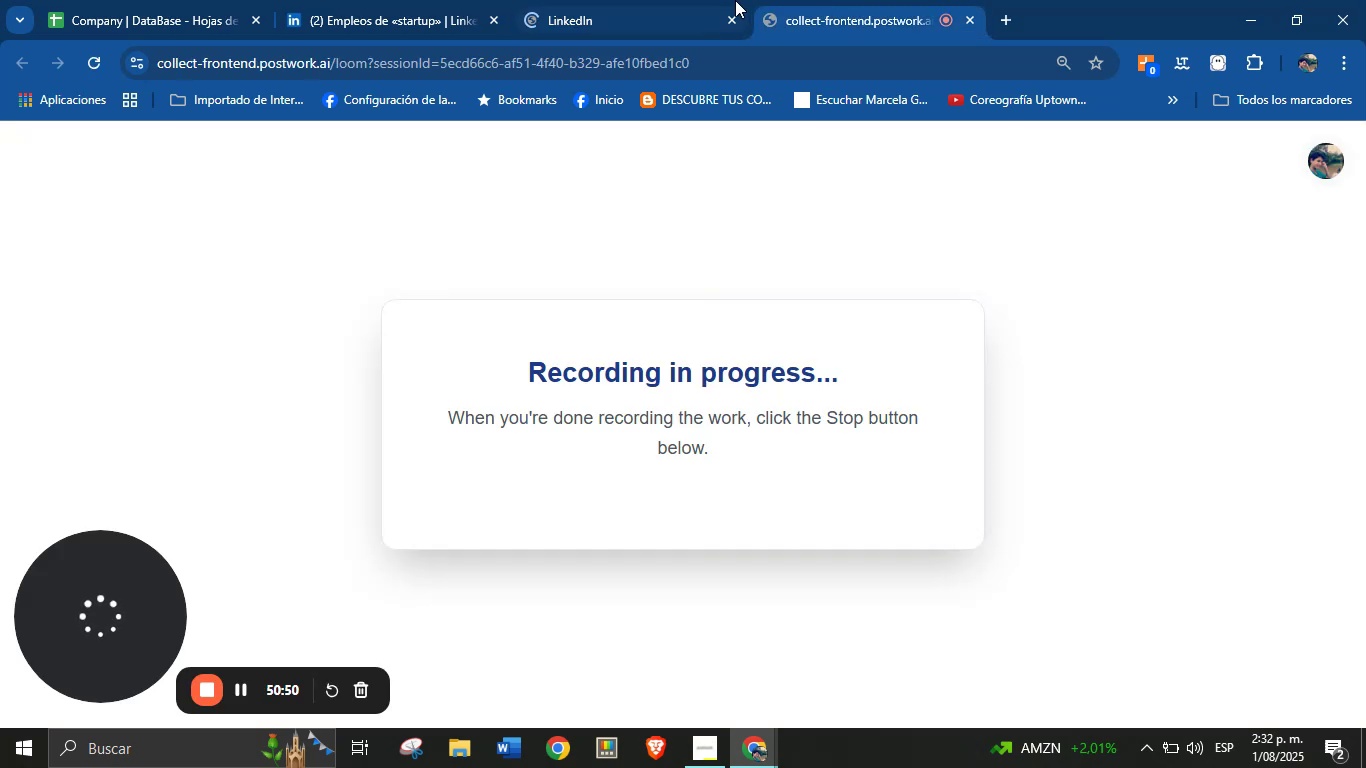 
left_click([664, 0])
 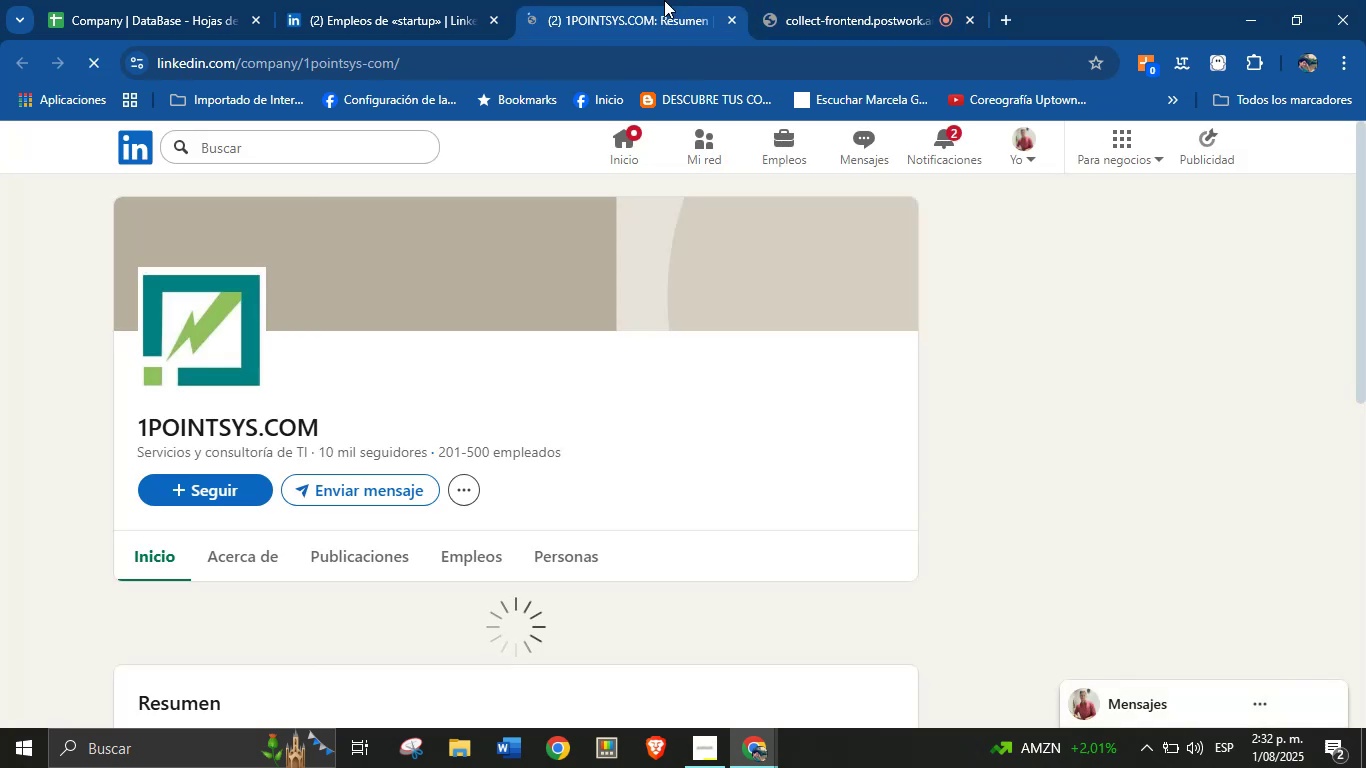 
wait(10.64)
 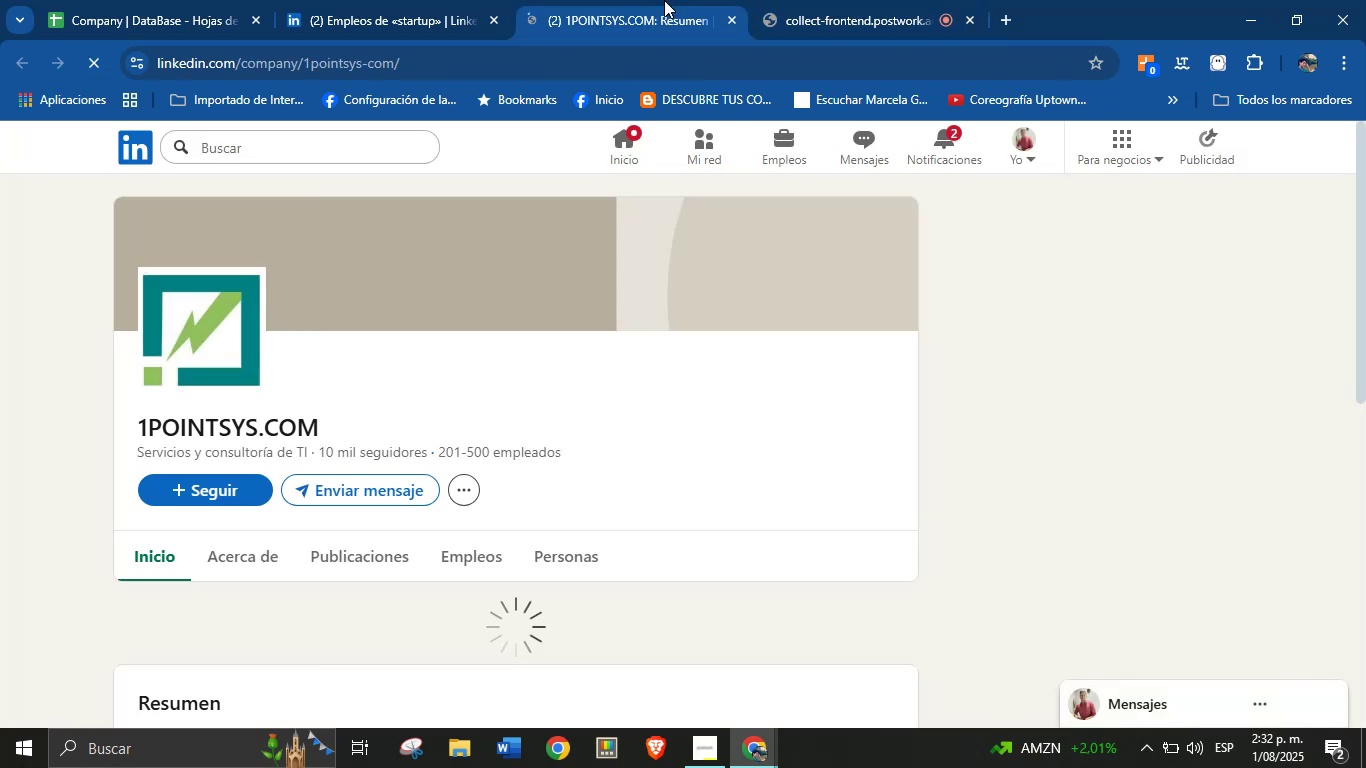 
left_click_drag(start_coordinate=[138, 425], to_coordinate=[321, 430])
 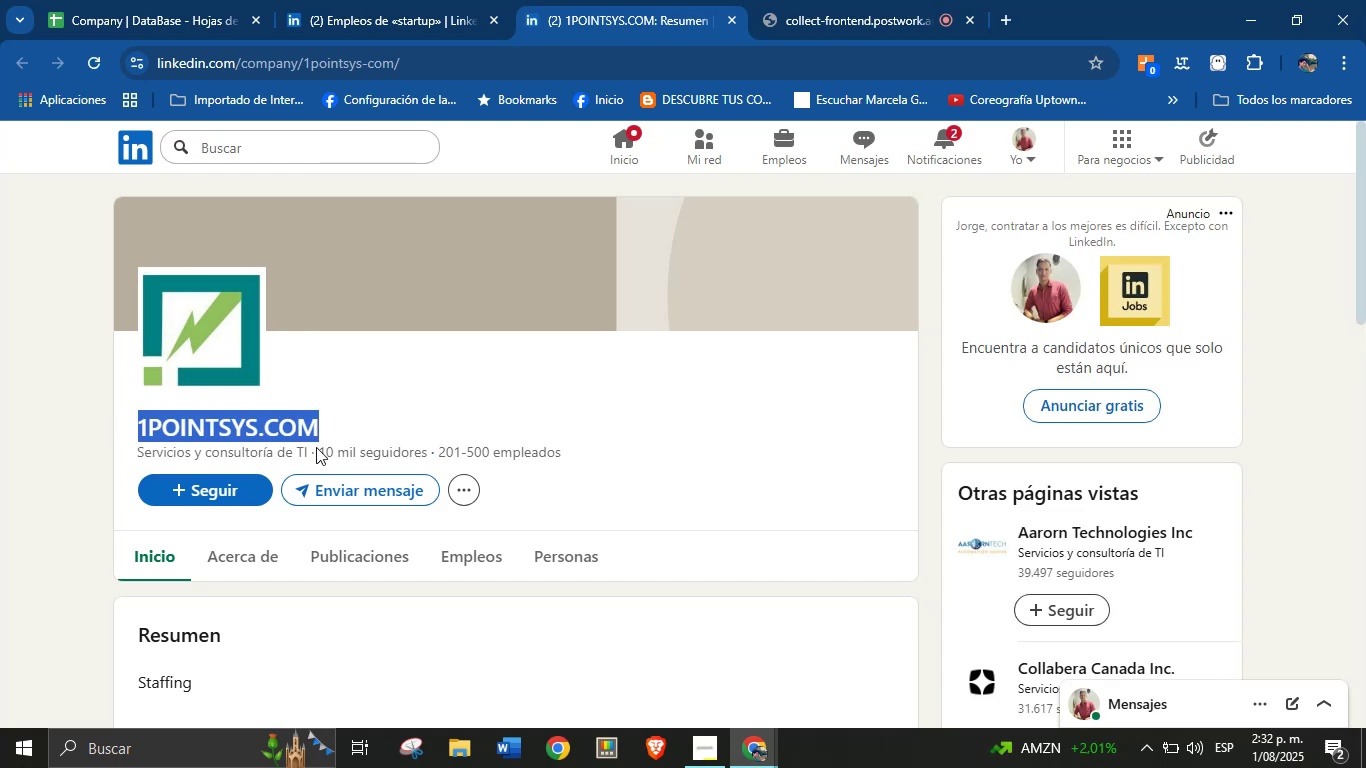 
key(Control+C)
 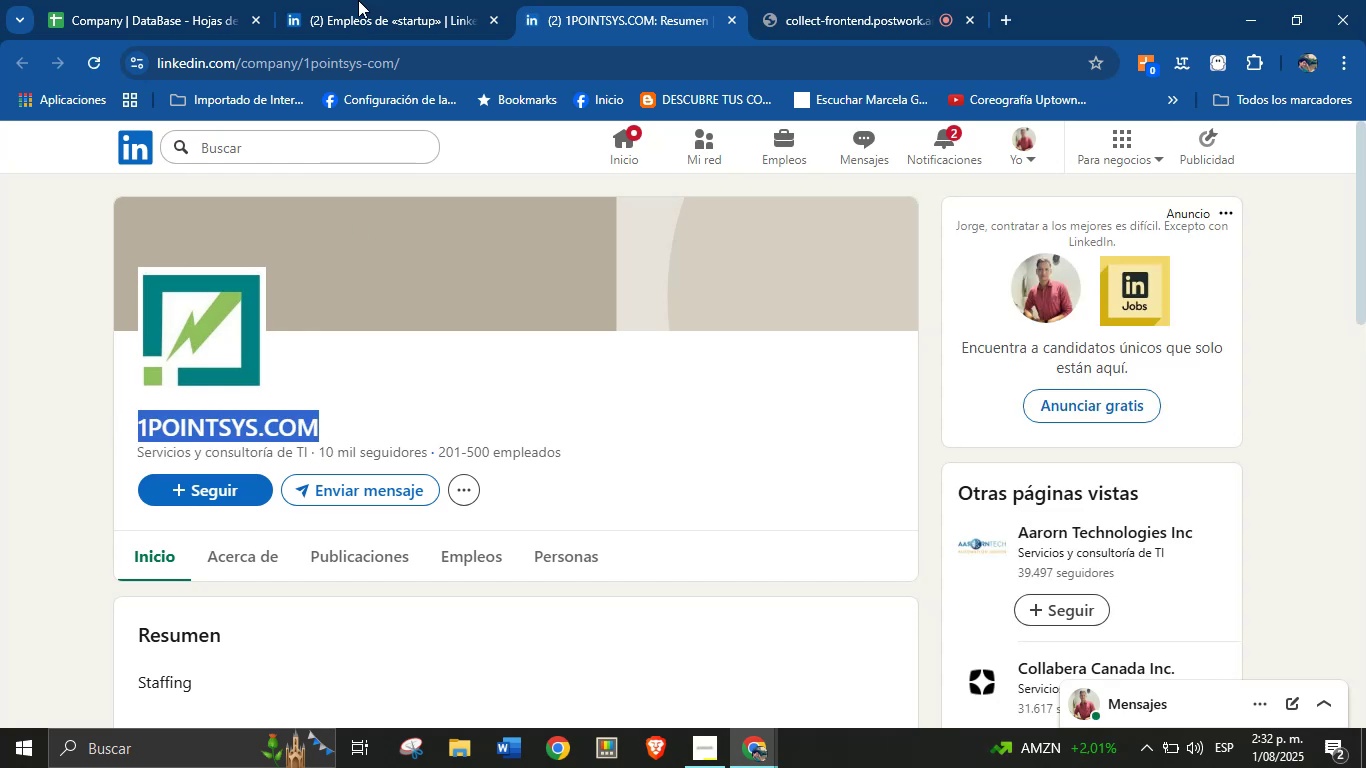 
left_click([364, 0])
 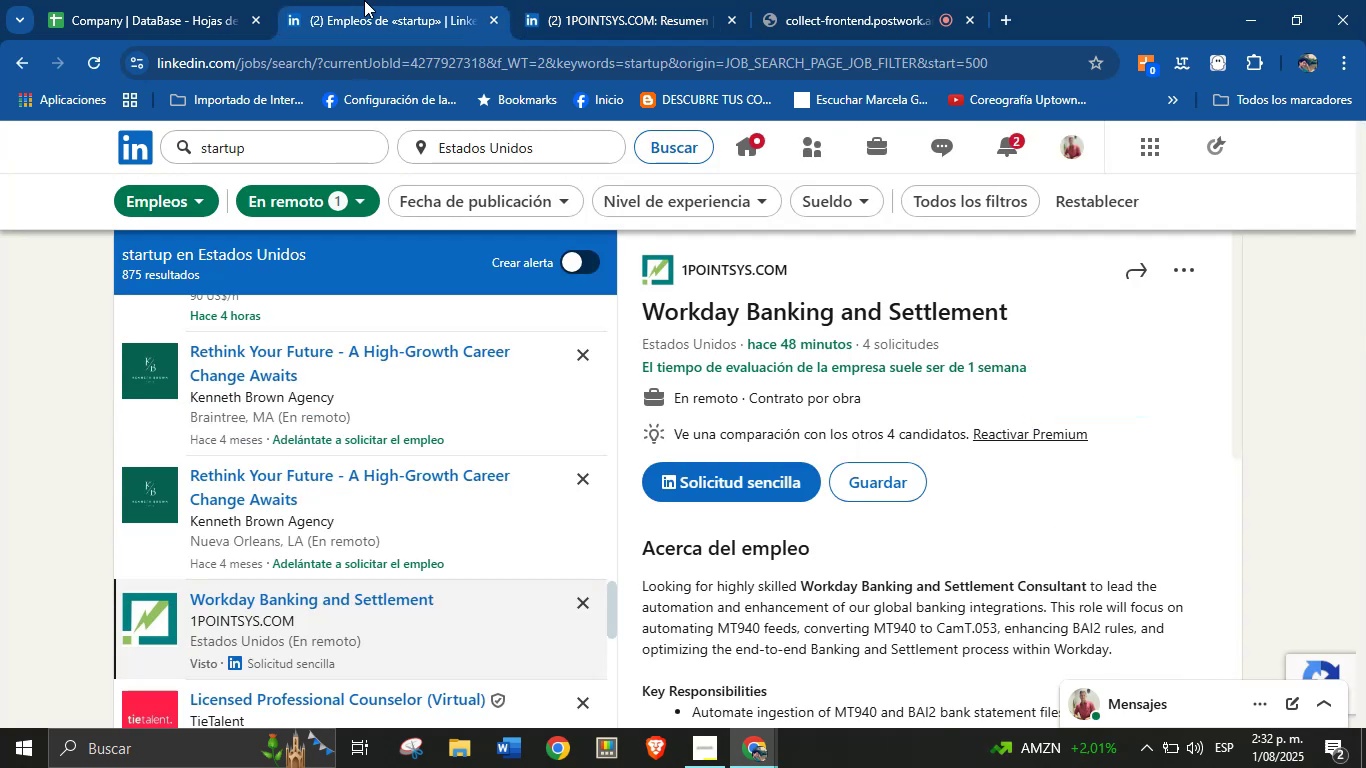 
left_click([206, 0])
 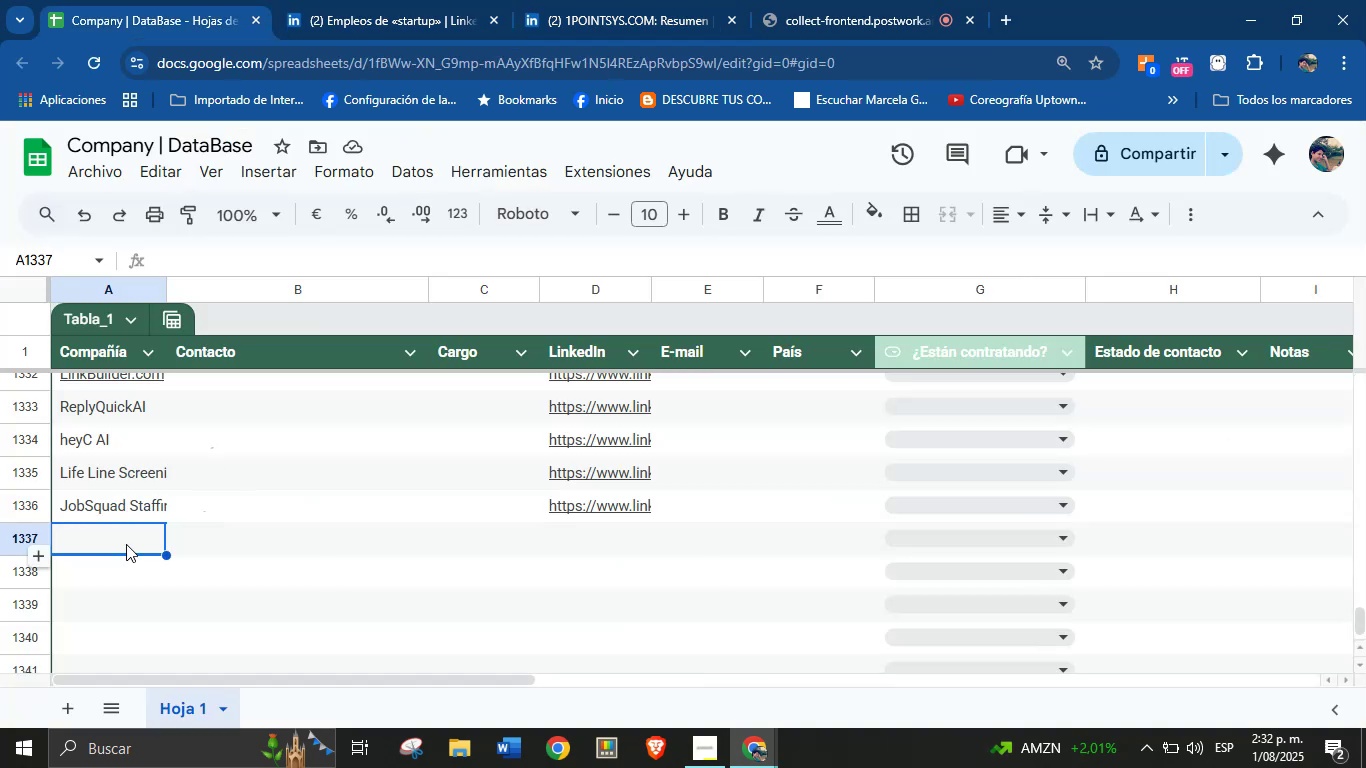 
left_click([126, 541])
 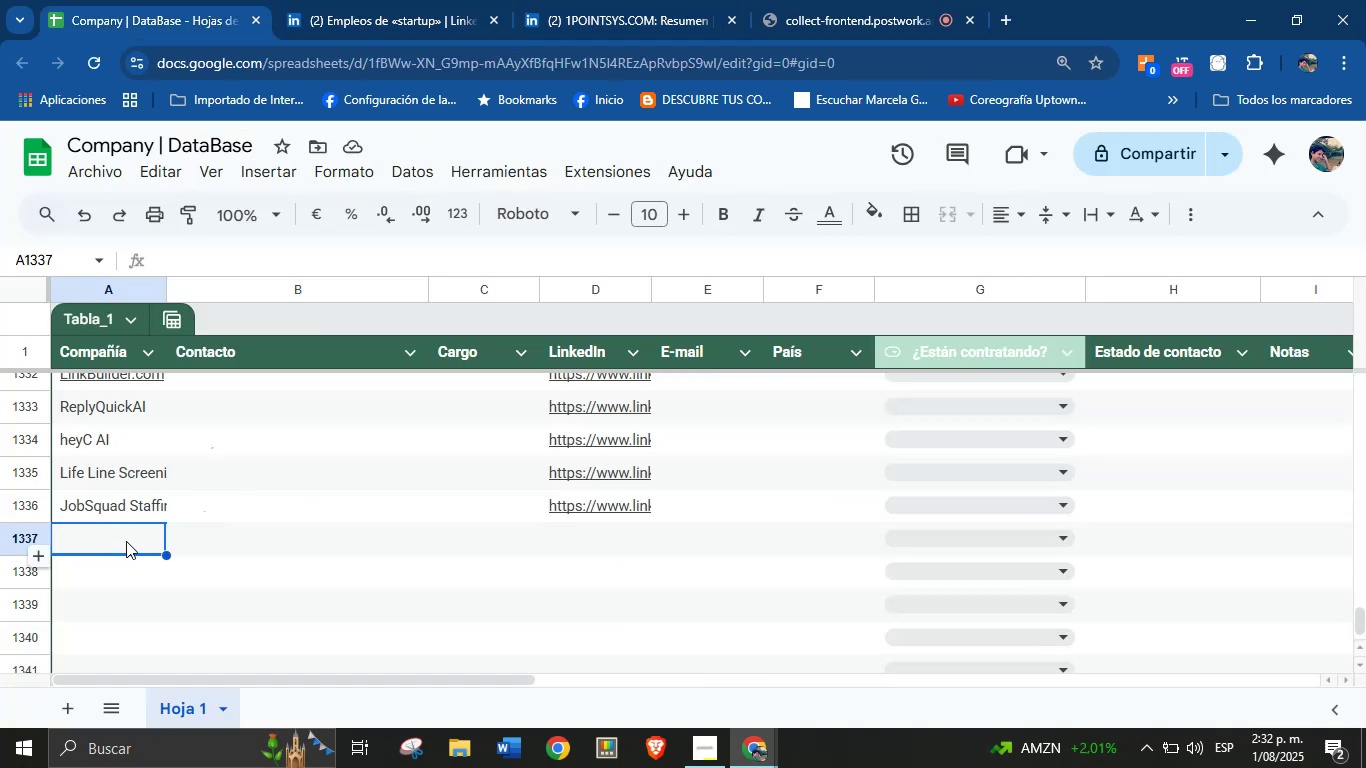 
key(Control+V)
 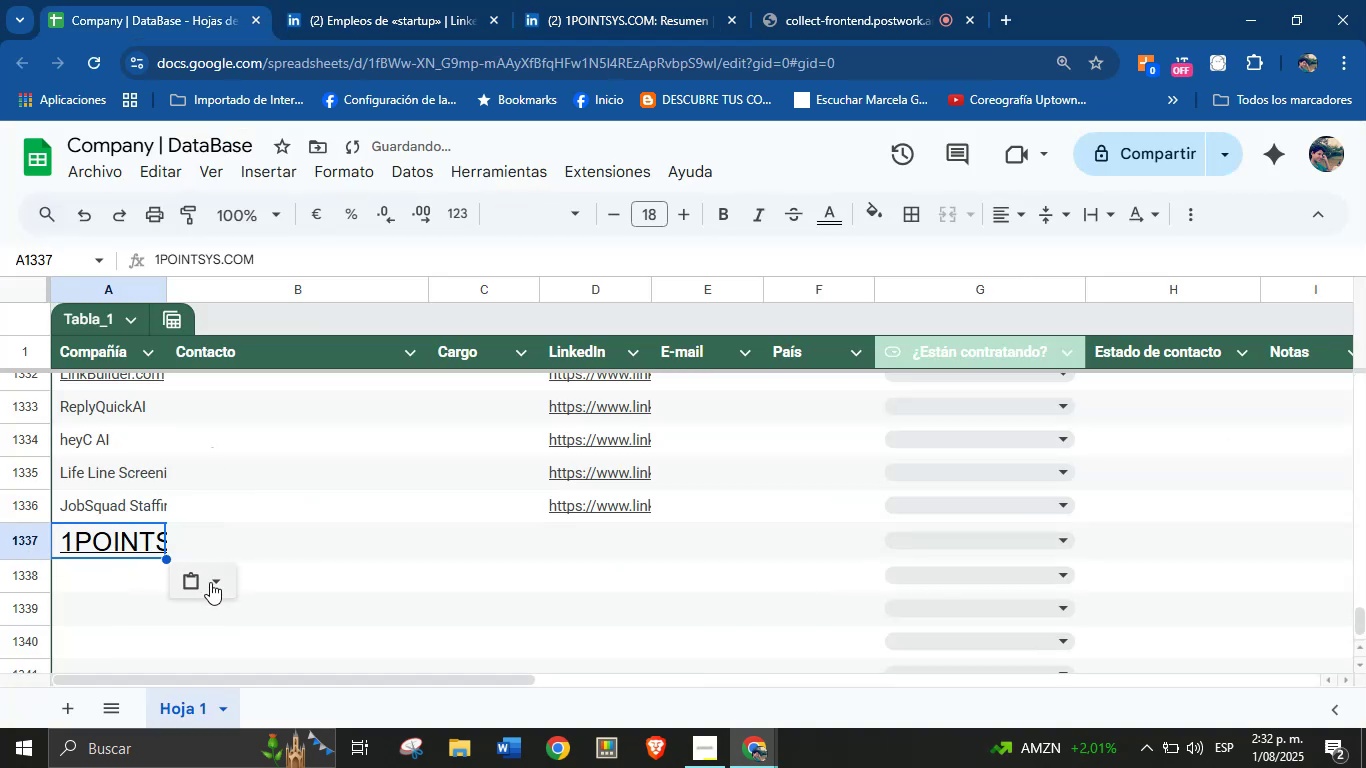 
left_click([215, 584])
 